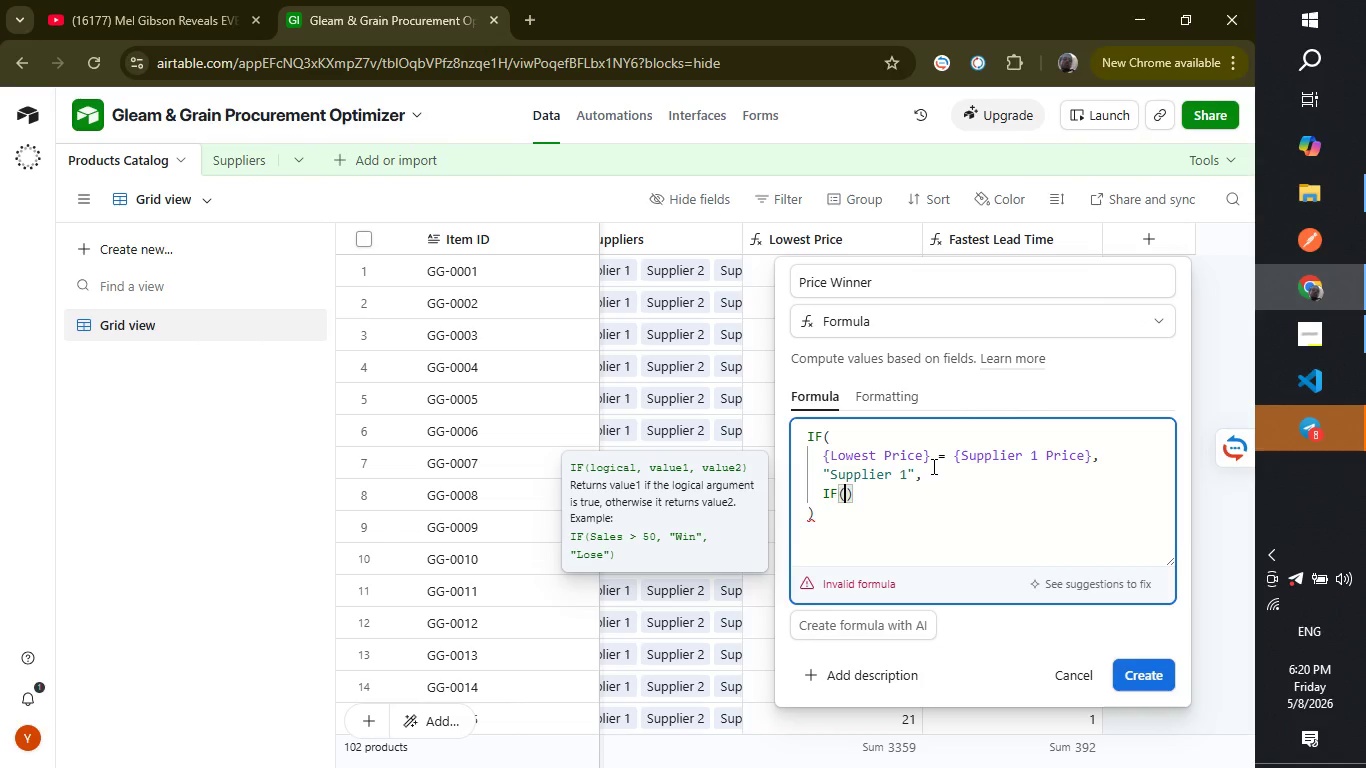 
key(Enter)
 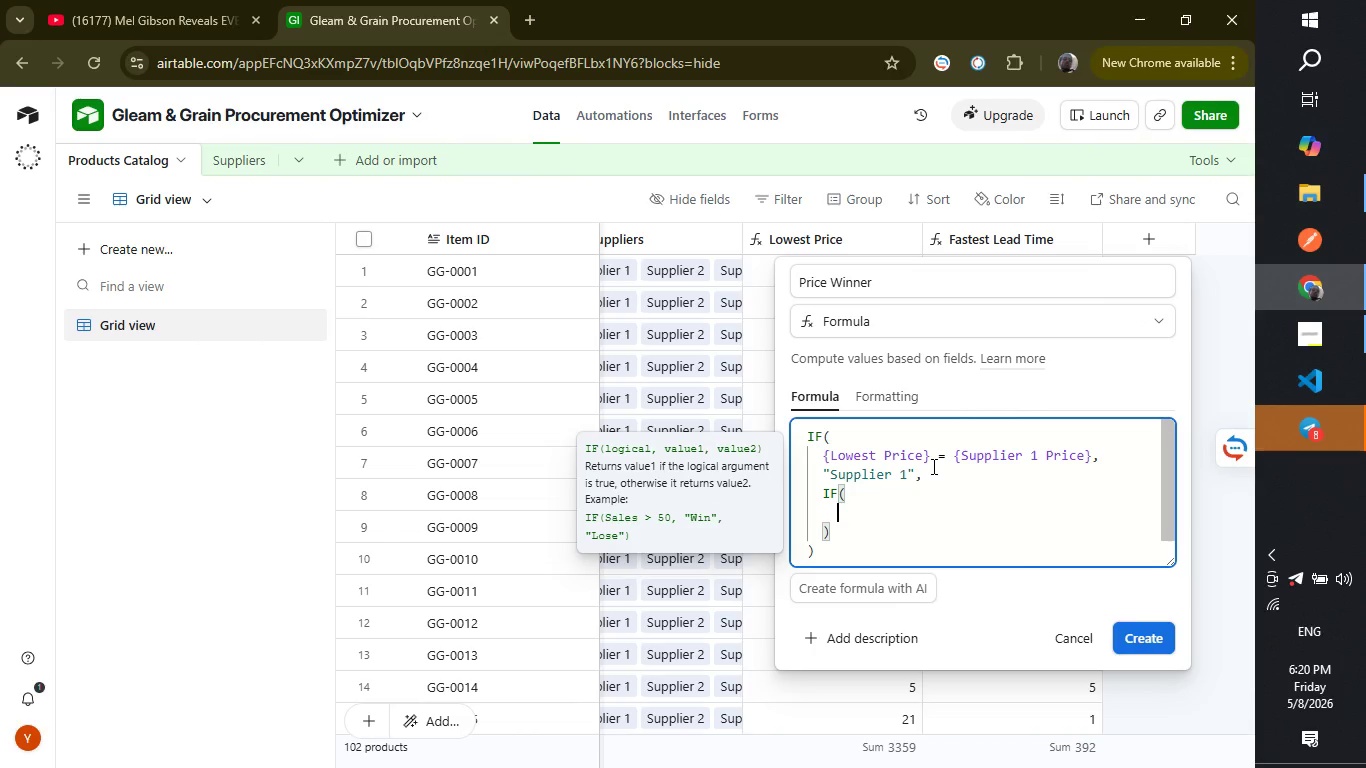 
type({l)
key(Backspace)
type(Lowest Price)
 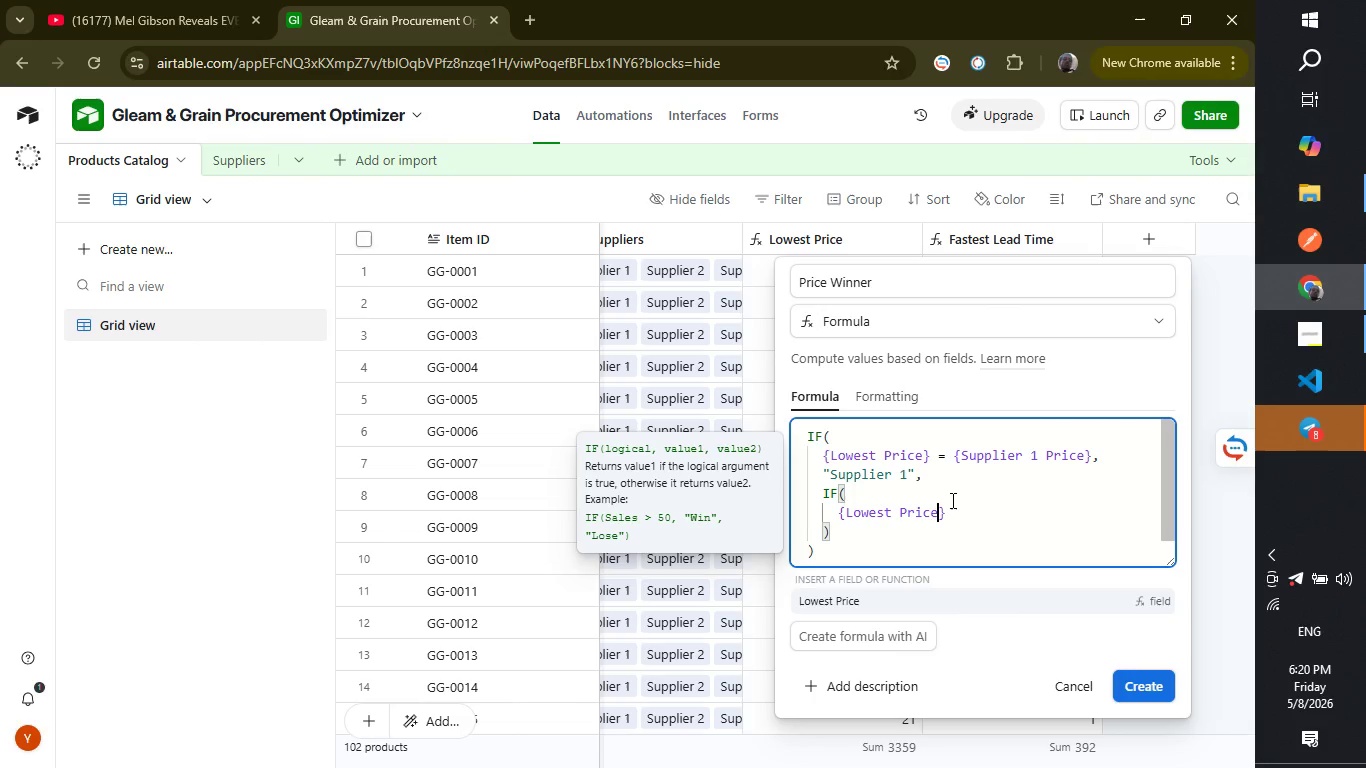 
left_click([951, 500])
 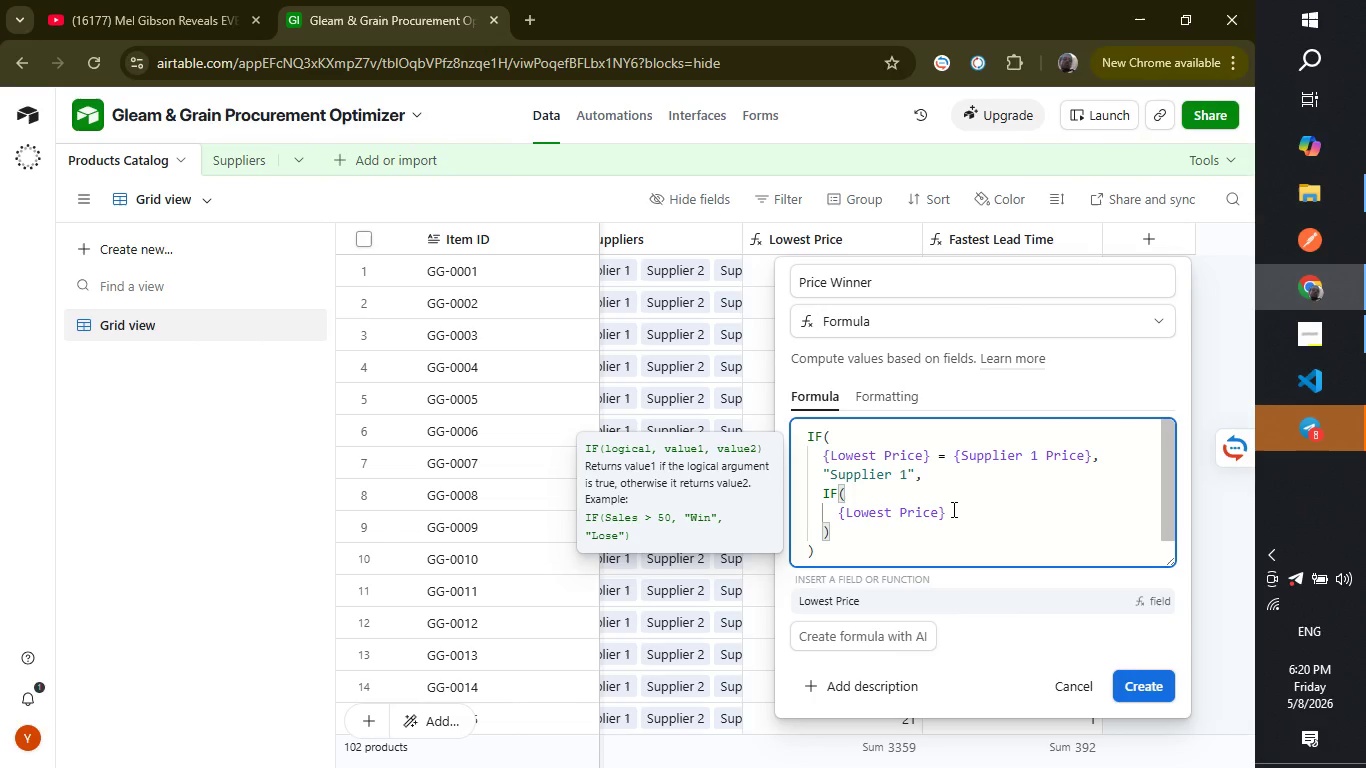 
left_click([952, 509])
 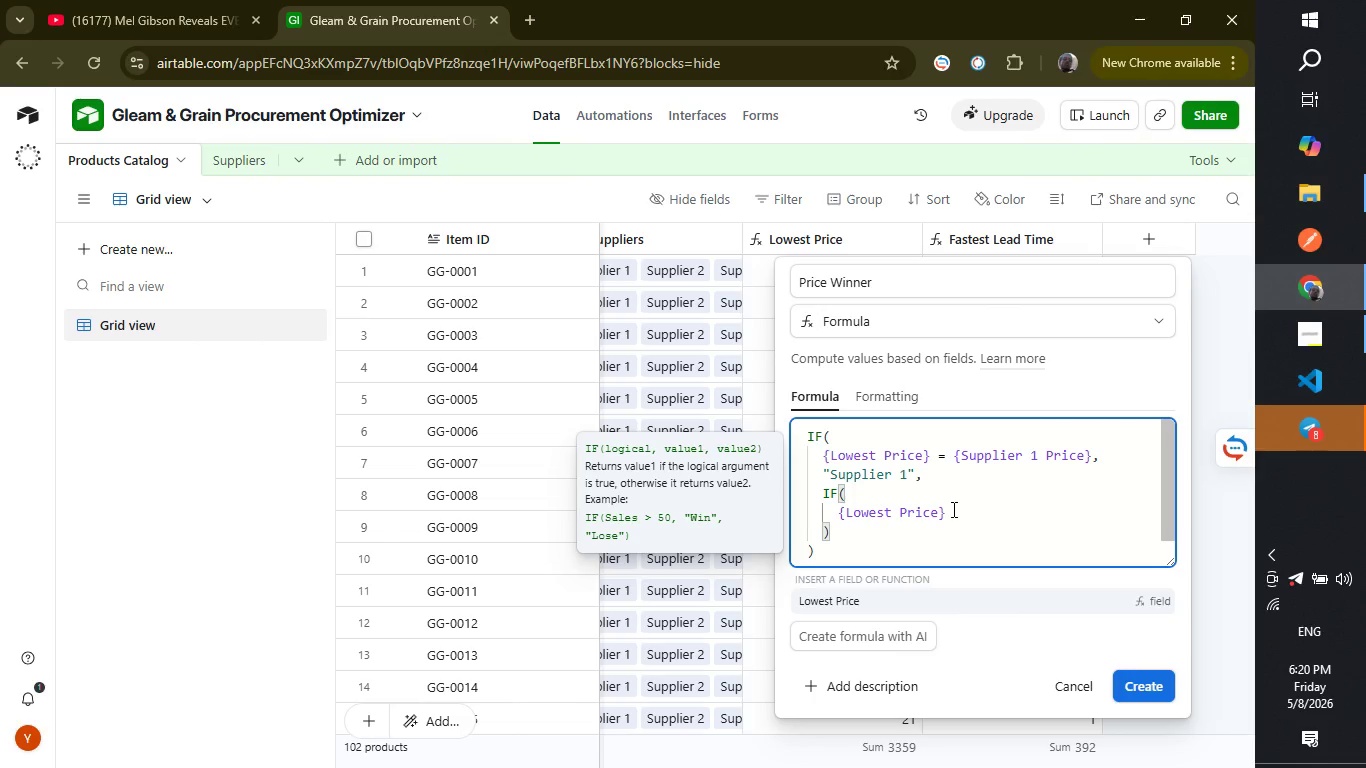 
type( = {Supplier 2 Price)
 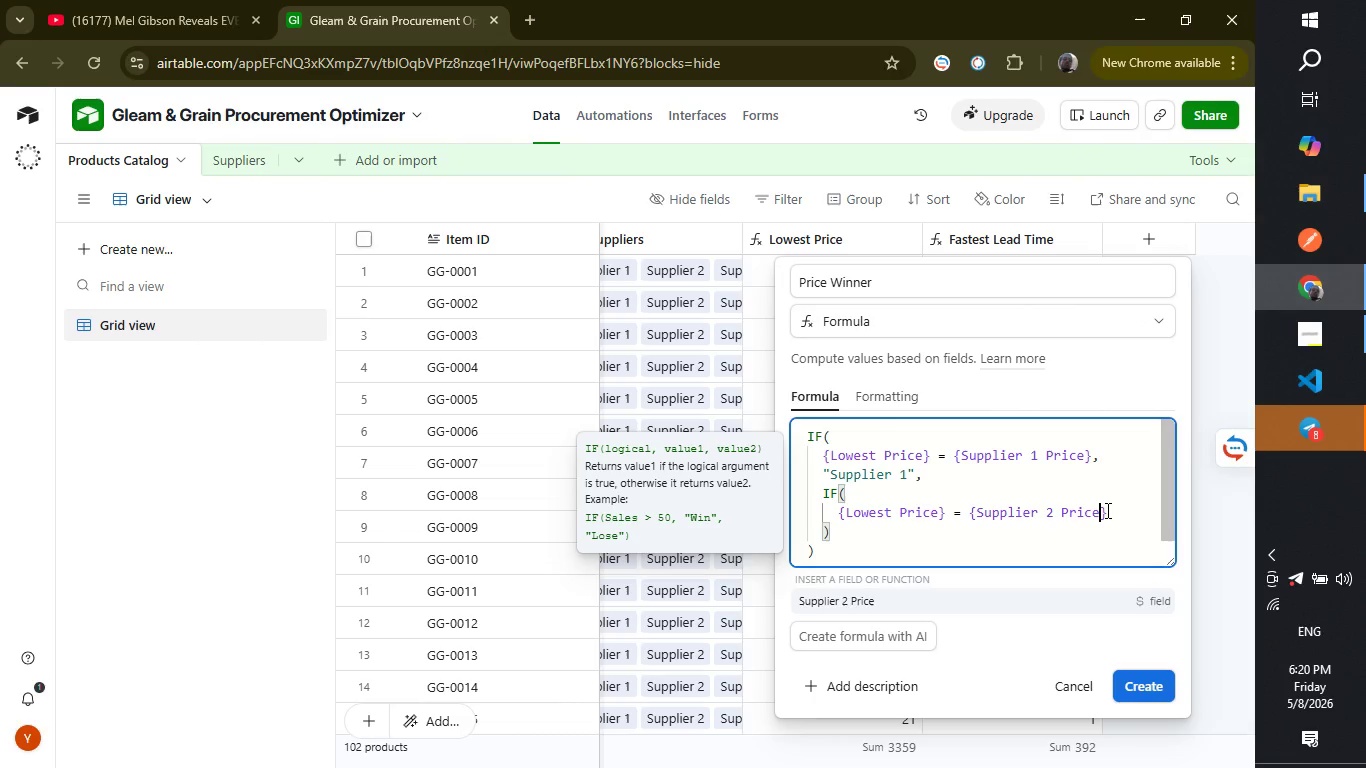 
left_click([1106, 510])
 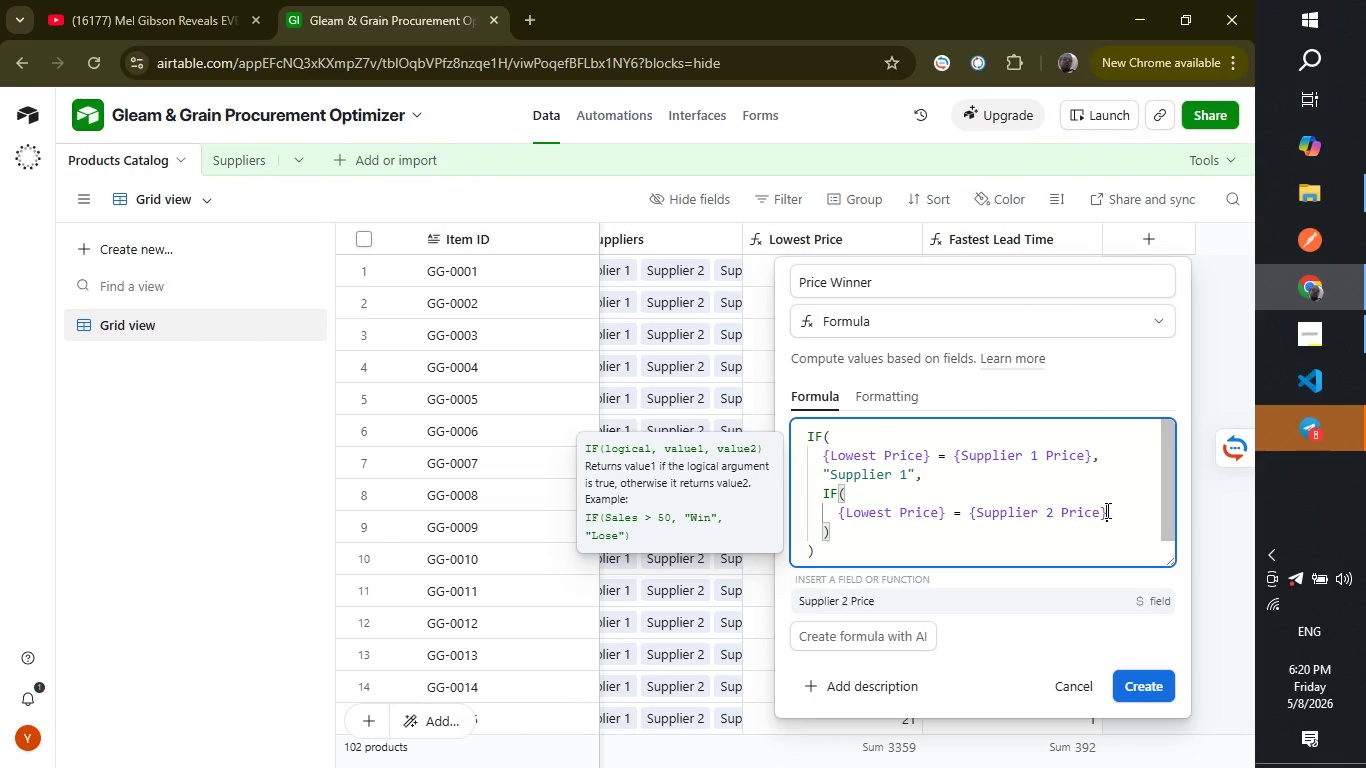 
key(Comma)
 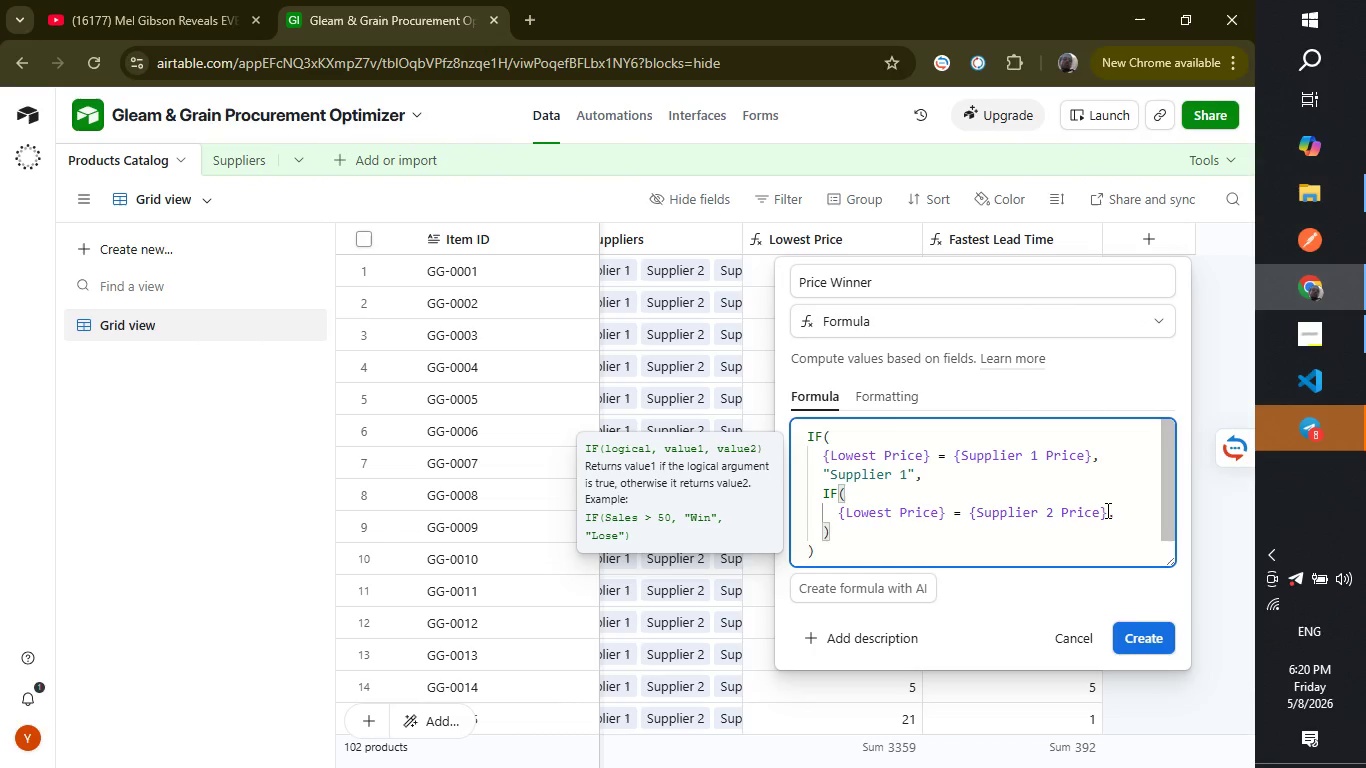 
key(Enter)
 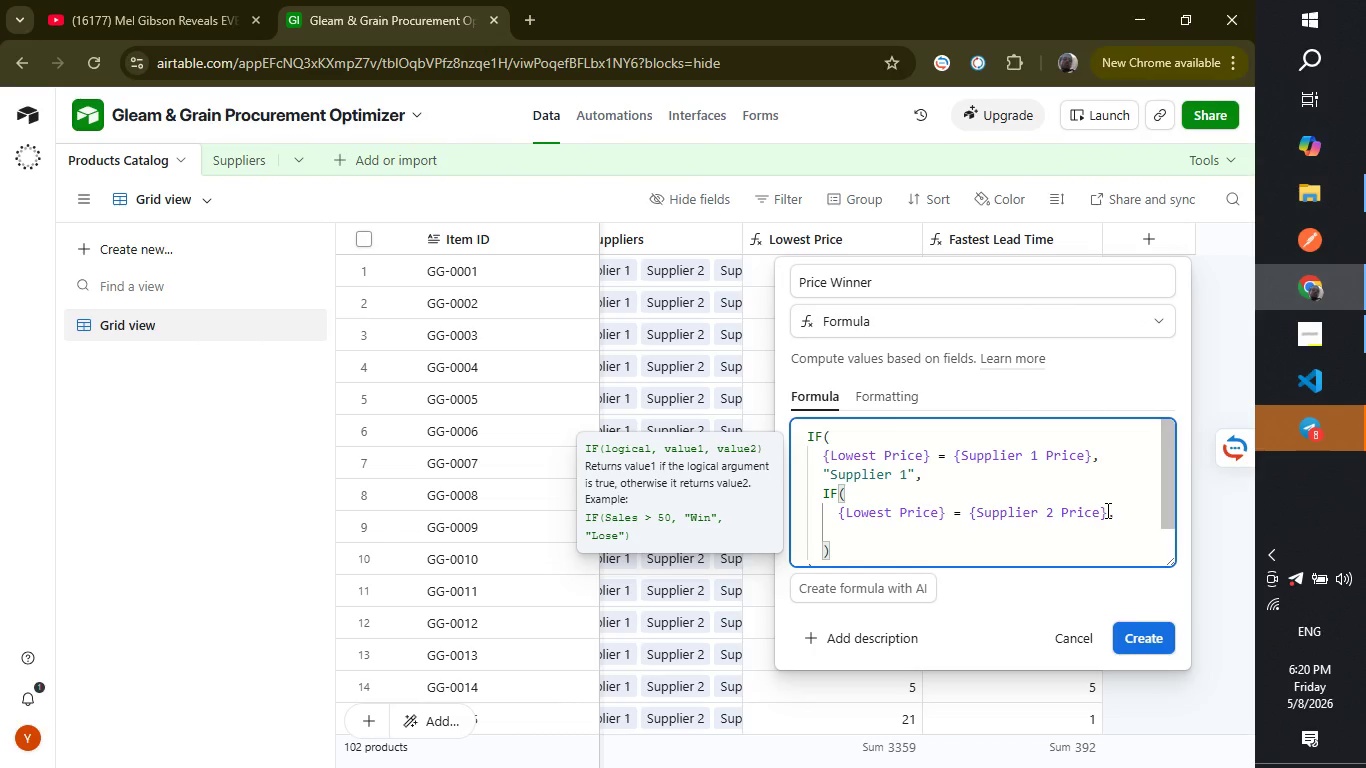 
type("Supplier 2)
 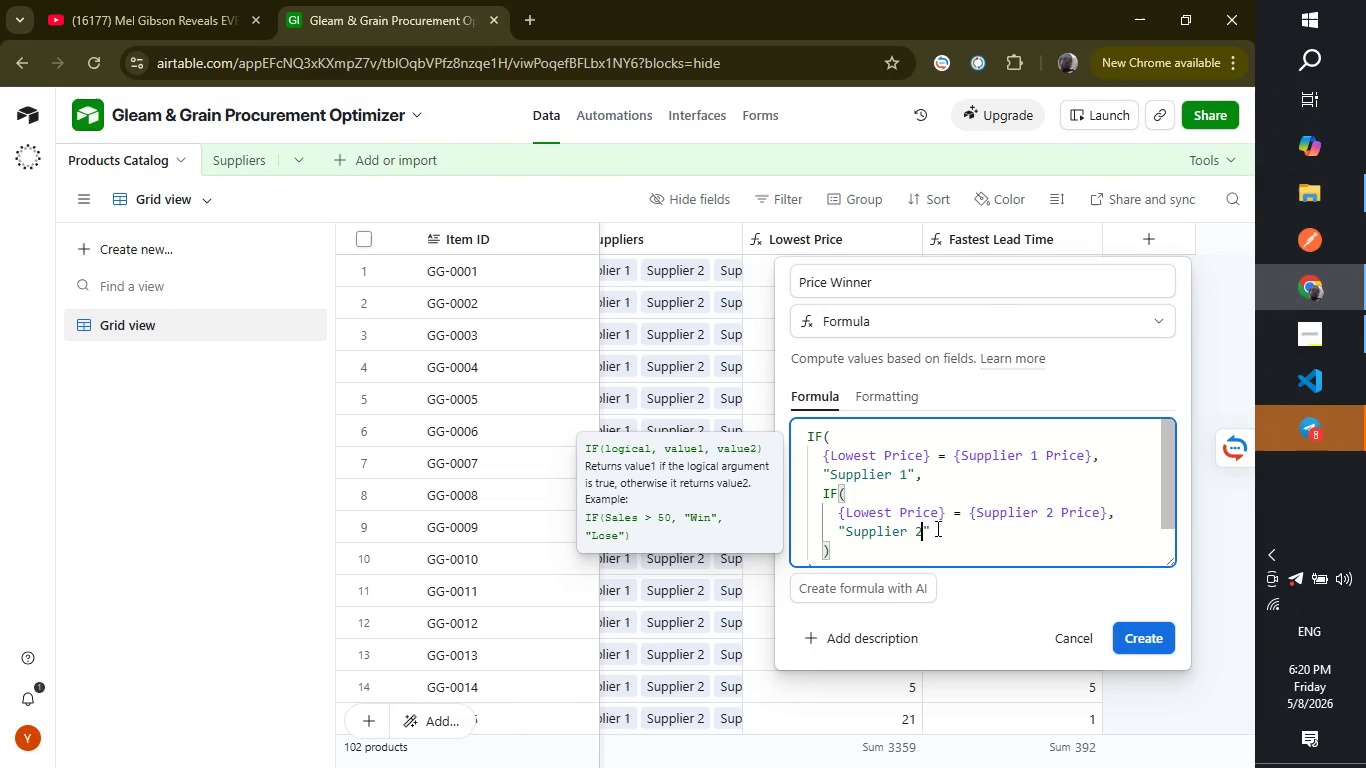 
left_click([936, 525])
 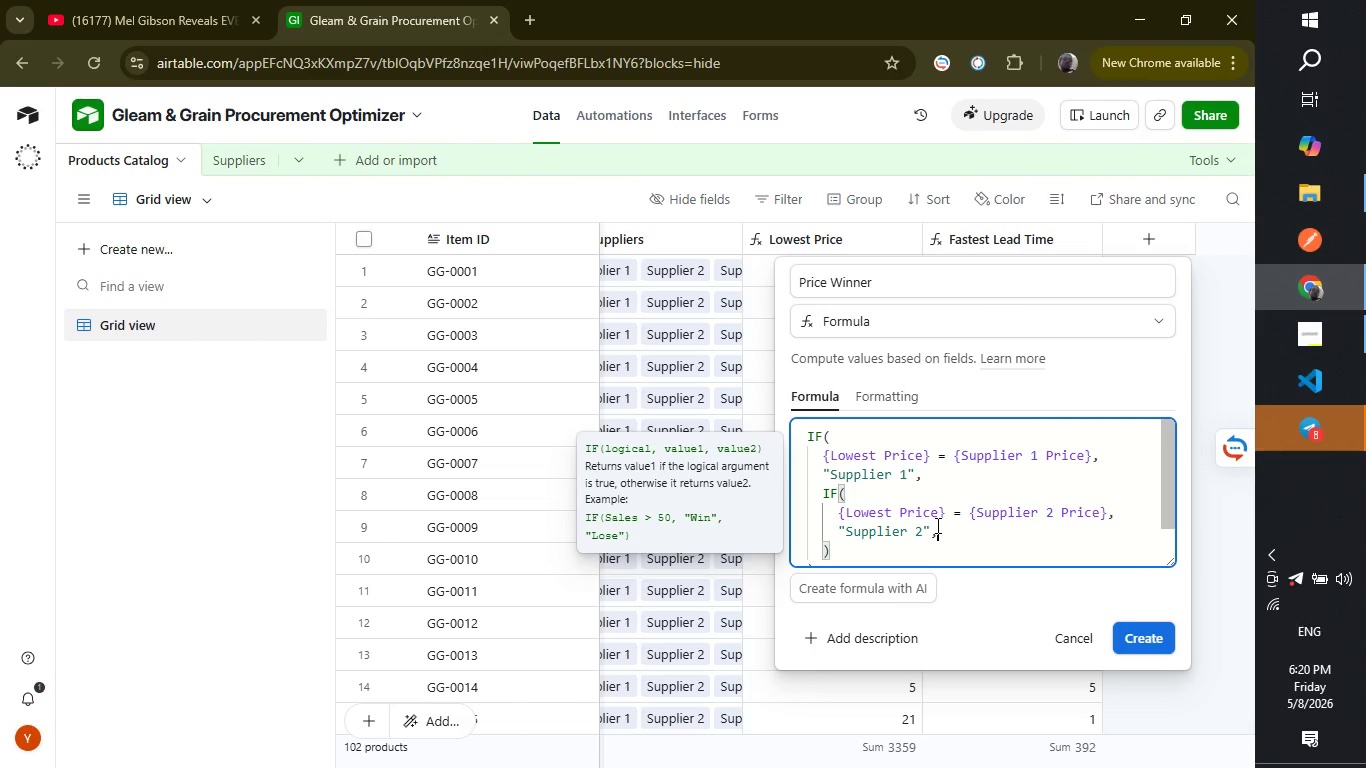 
key(Comma)
 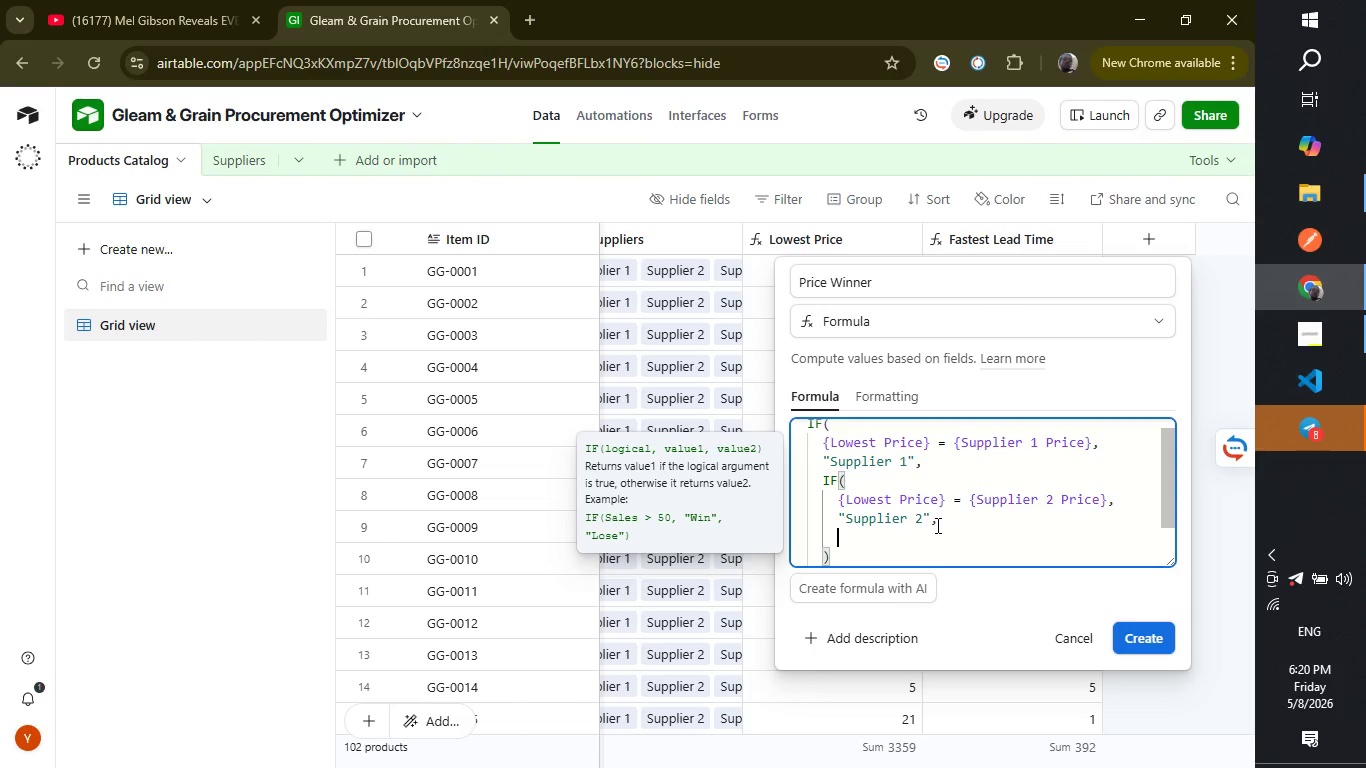 
key(Enter)
 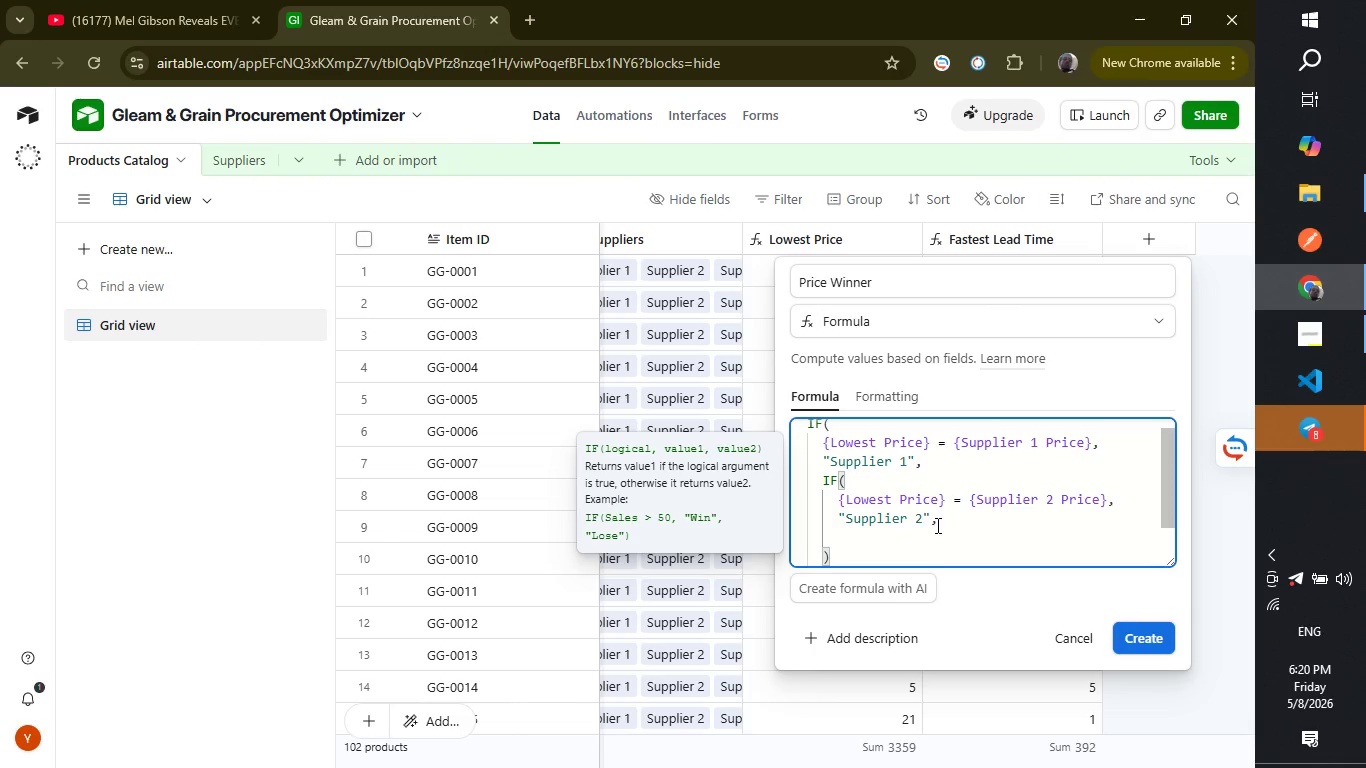 
type("Supplier 3)
 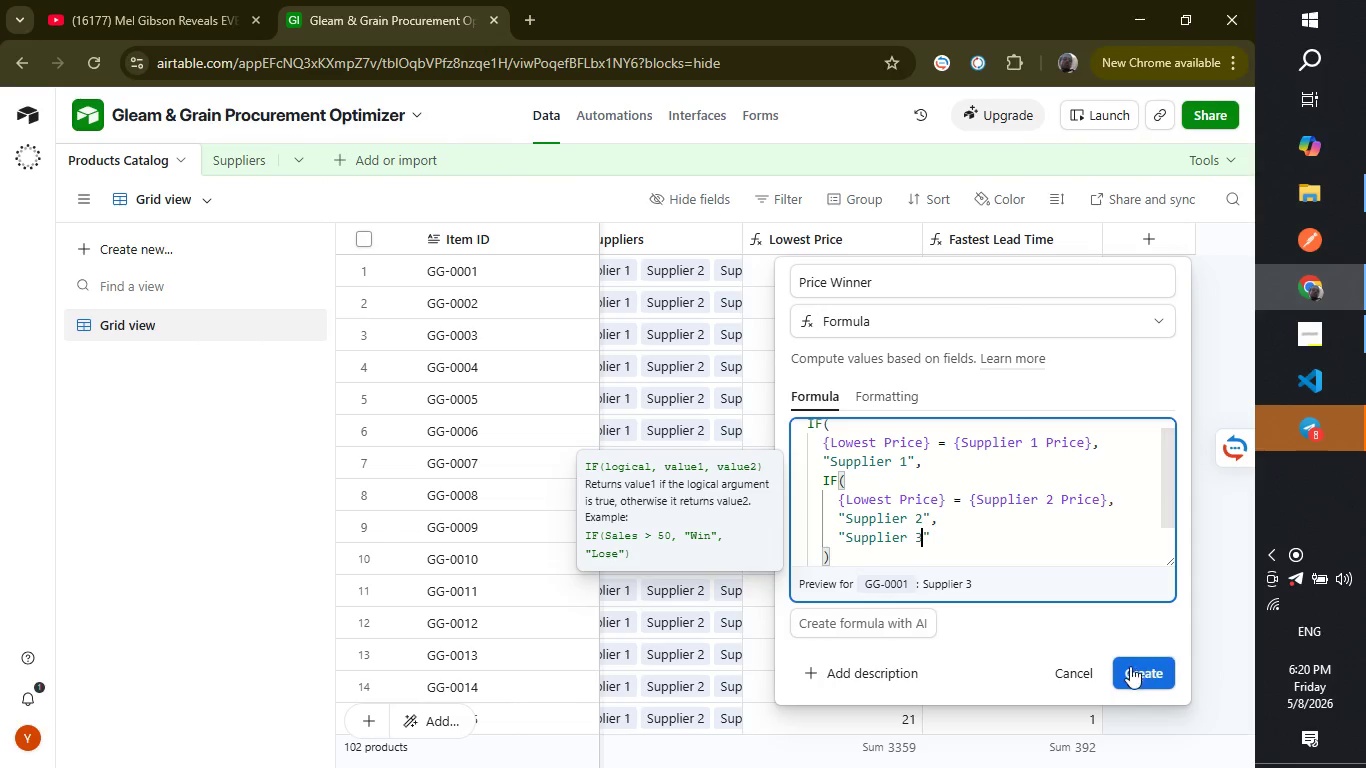 
left_click([1142, 663])
 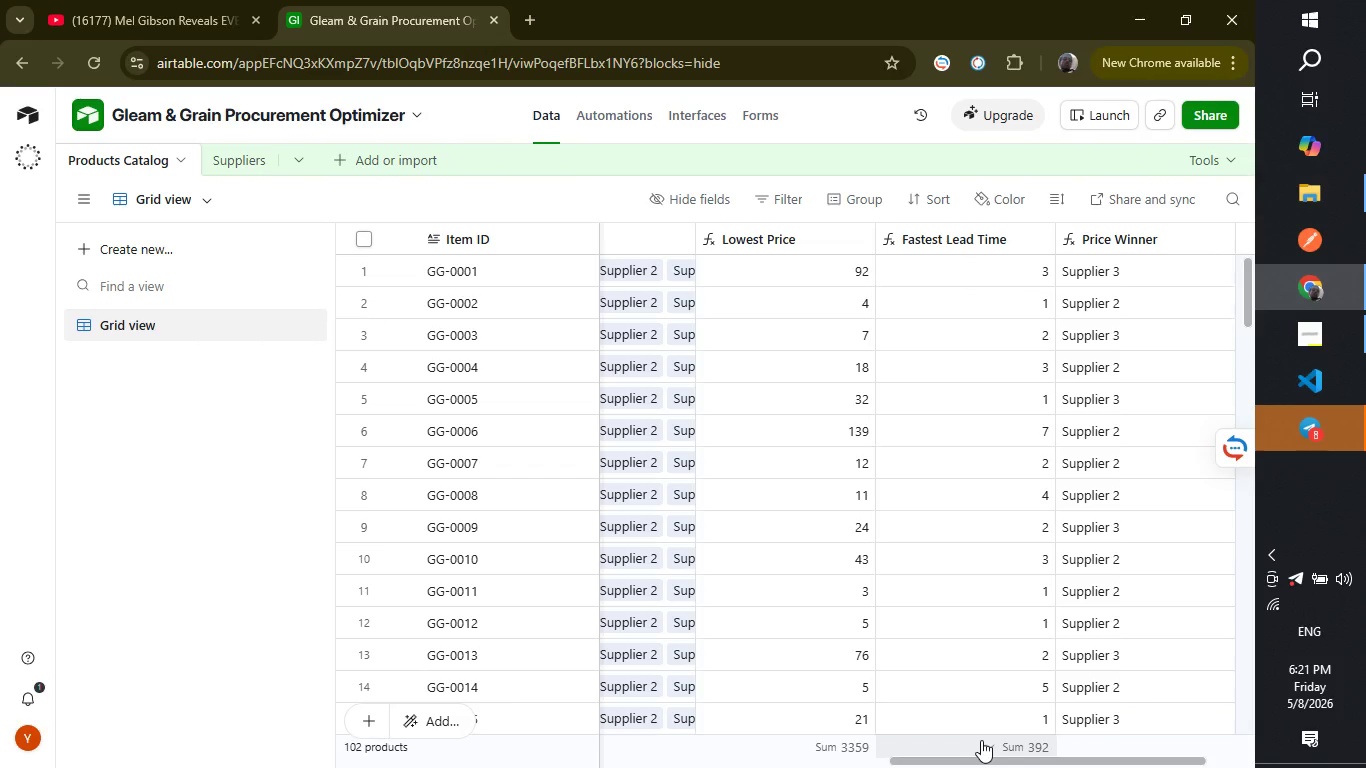 
wait(54.56)
 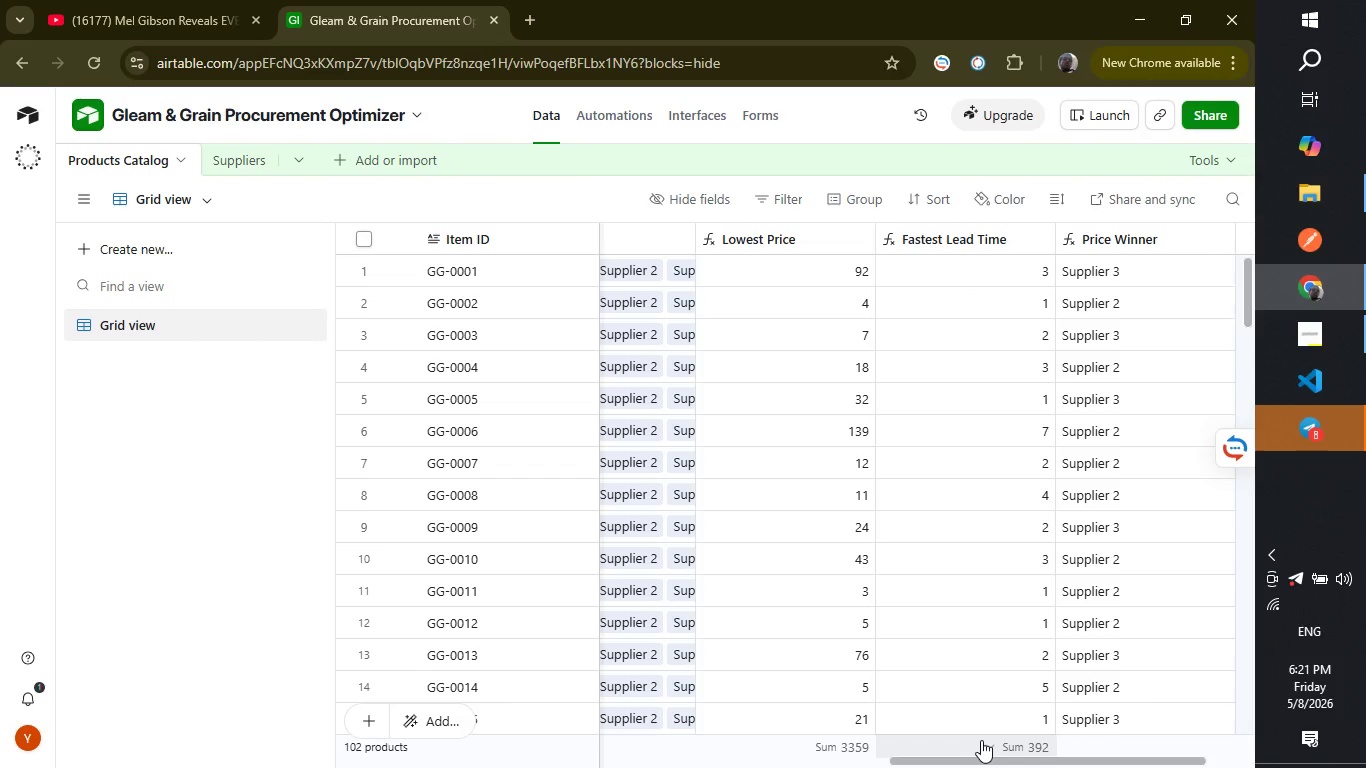 
left_click_drag(start_coordinate=[975, 758], to_coordinate=[1115, 729])
 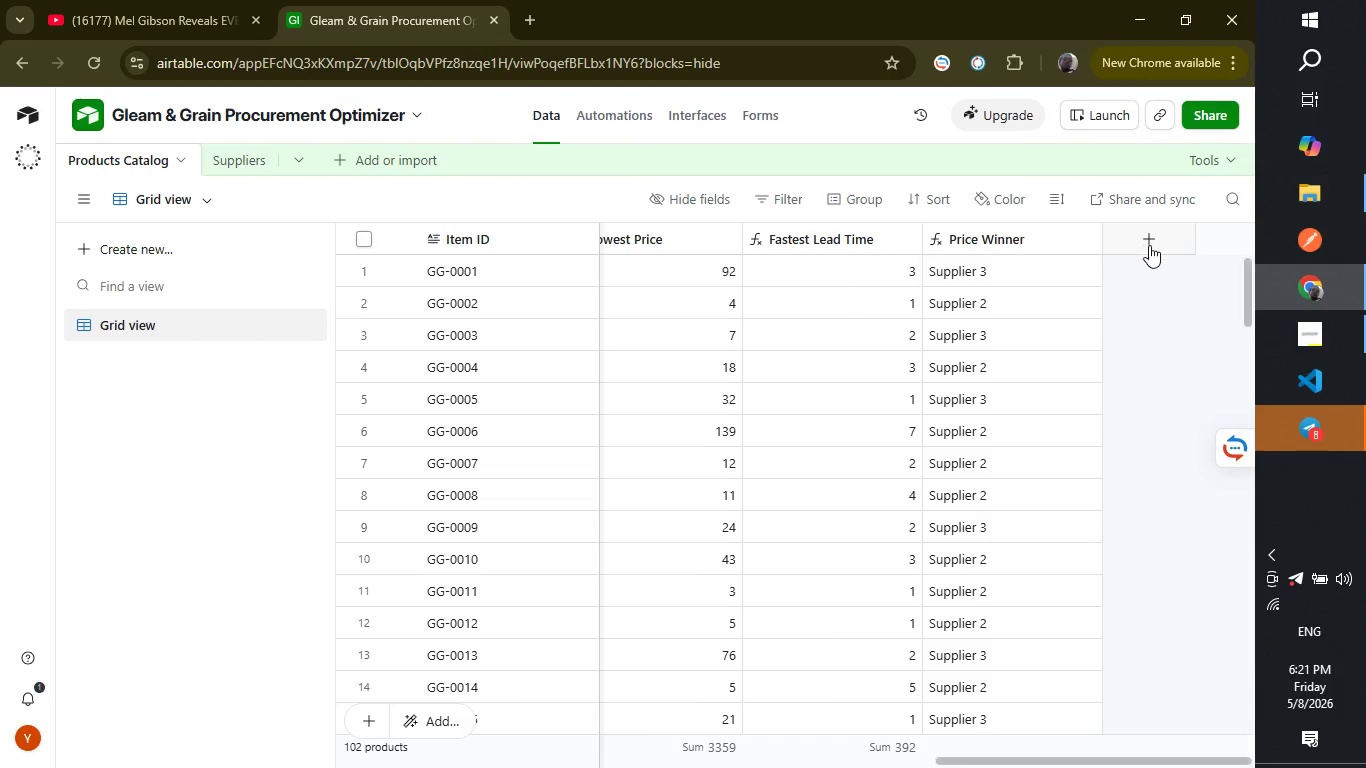 
left_click([1149, 250])
 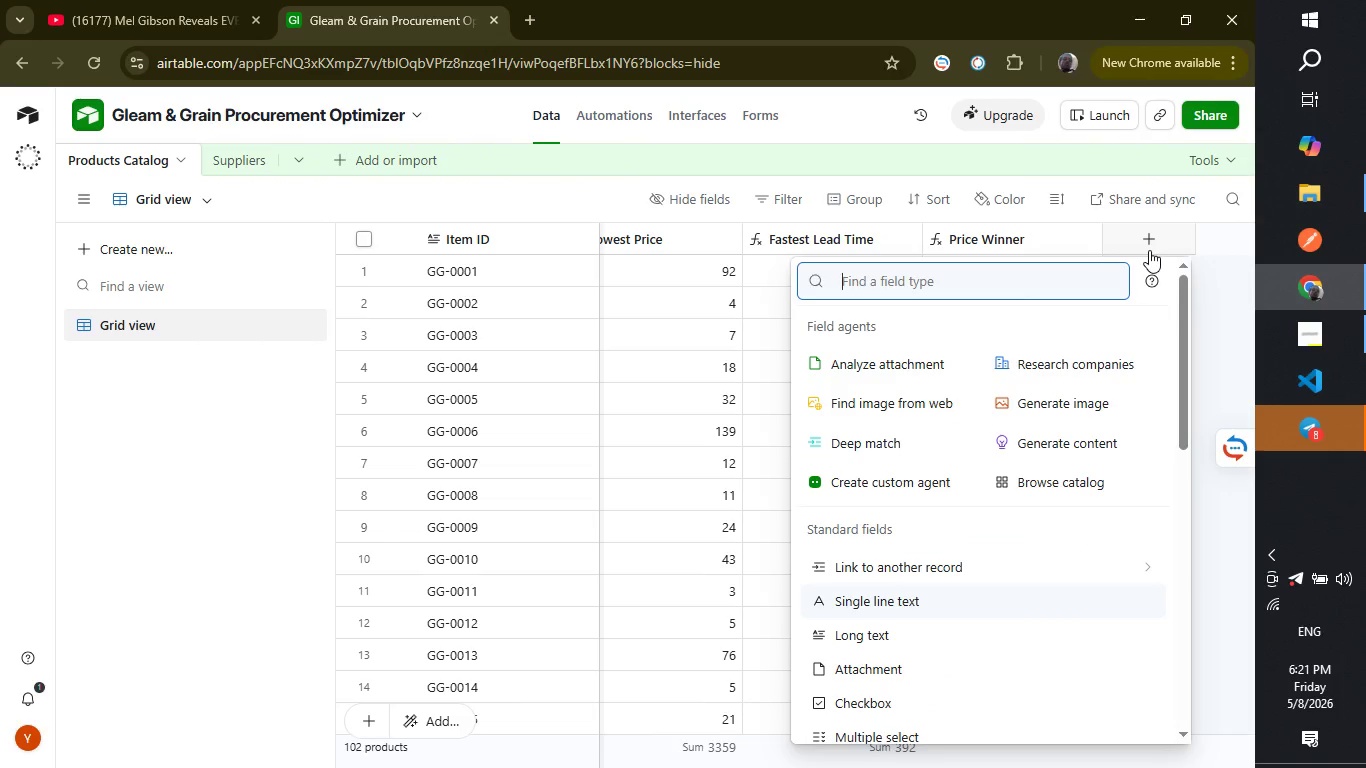 
type(S)
key(Backspace)
type(form)
 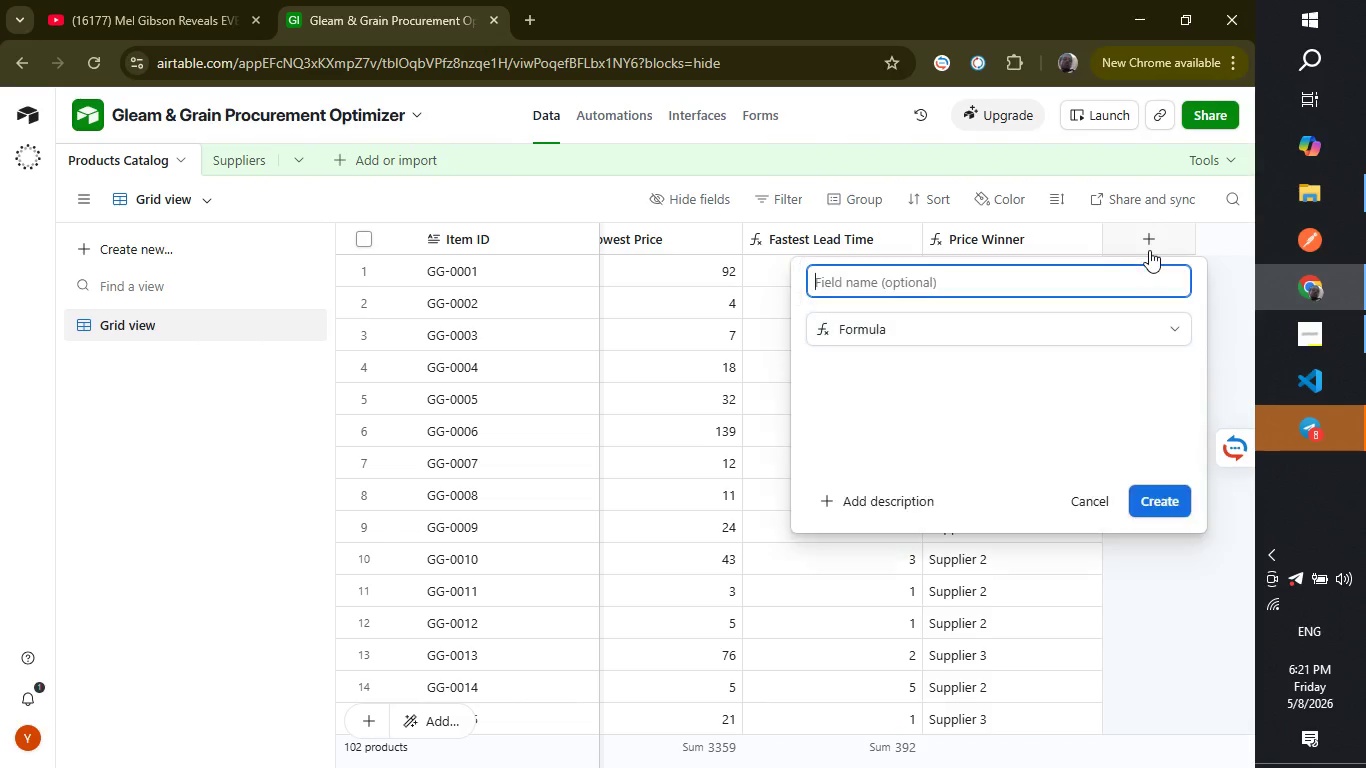 
key(Enter)
 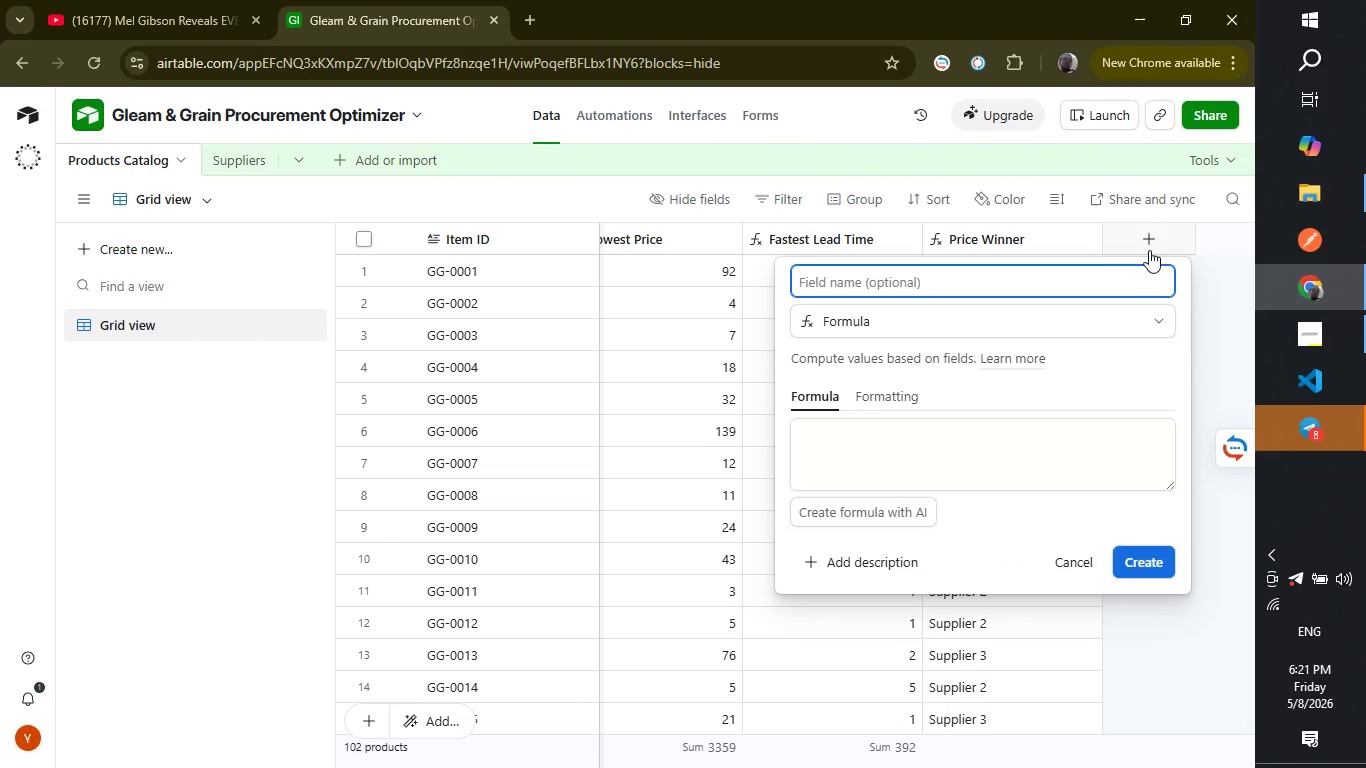 
type(Sppe)
key(Backspace)
key(Backspace)
type(eed Winner)
 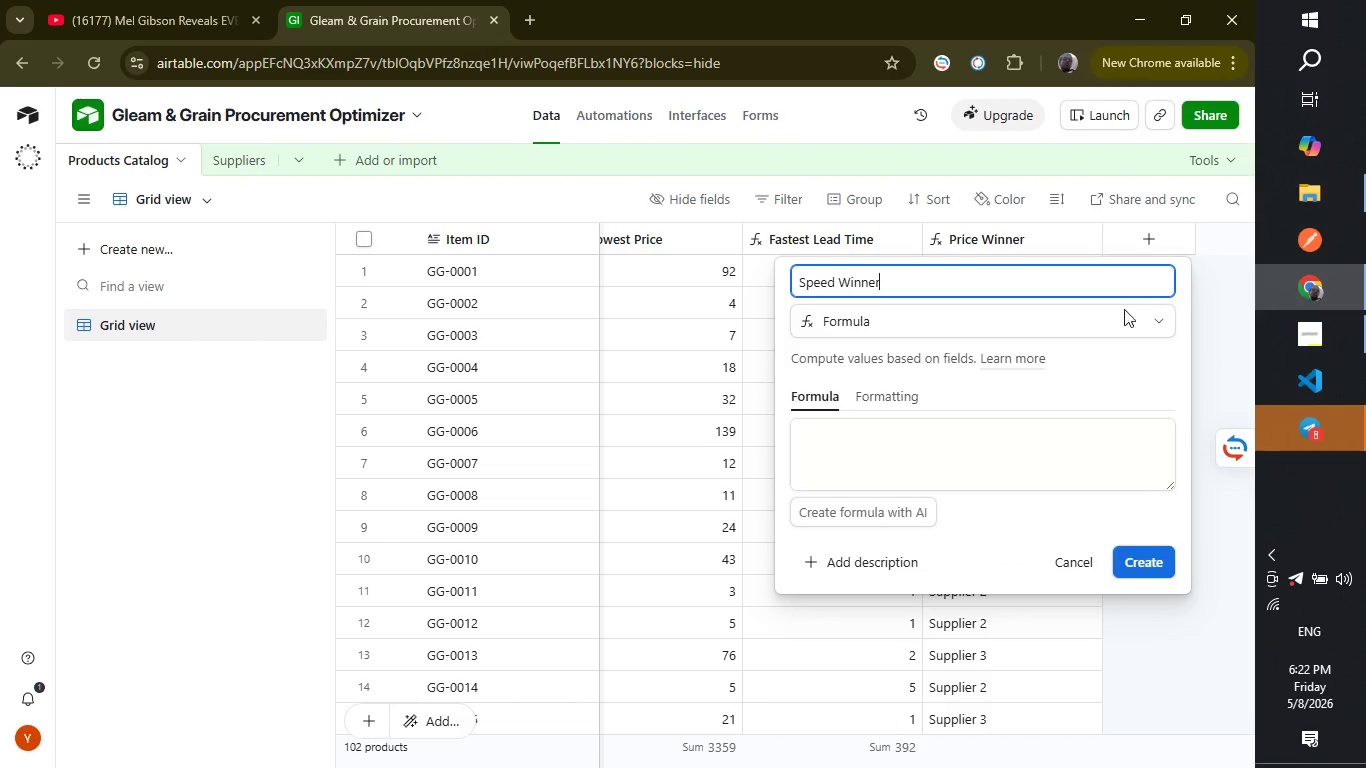 
left_click([958, 432])
 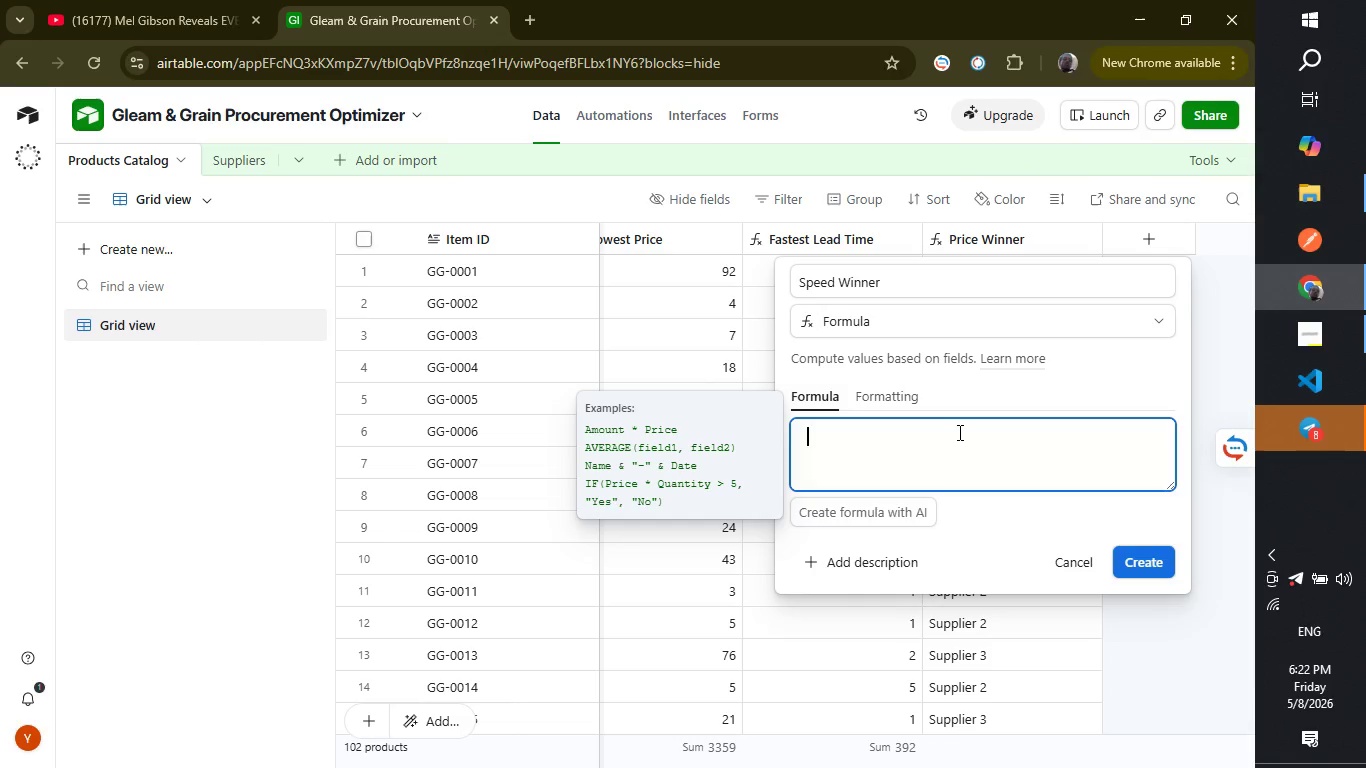 
key(Shift+ShiftLeft)
 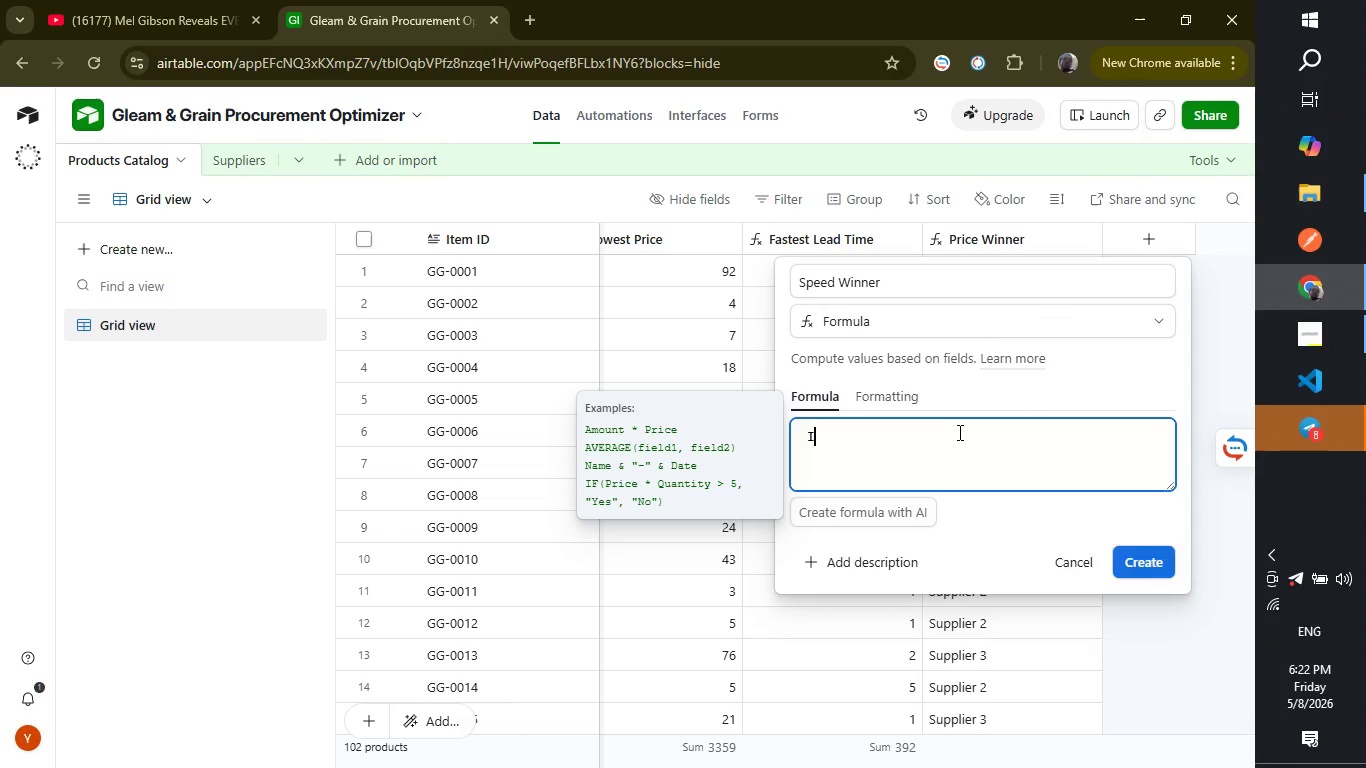 
key(Shift+I)
 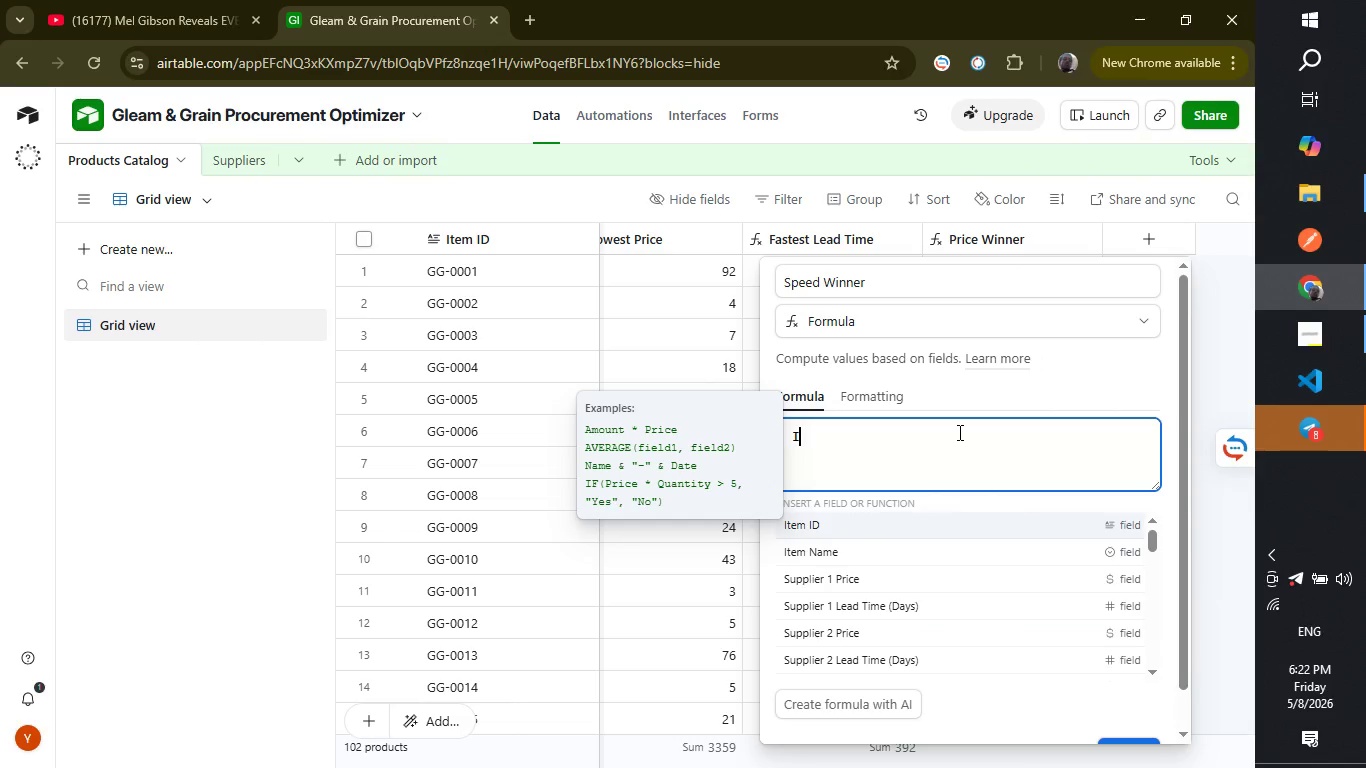 
key(Shift+ShiftRight)
 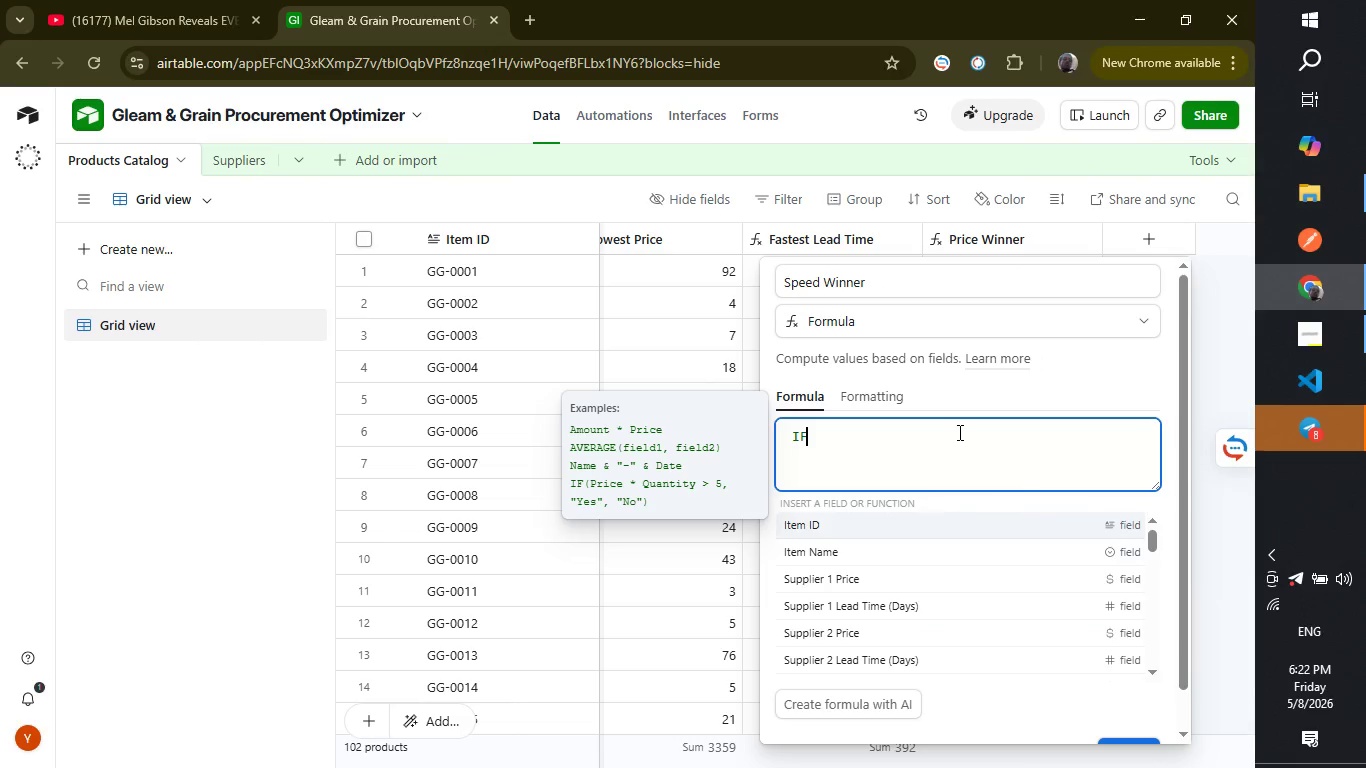 
key(Shift+F)
 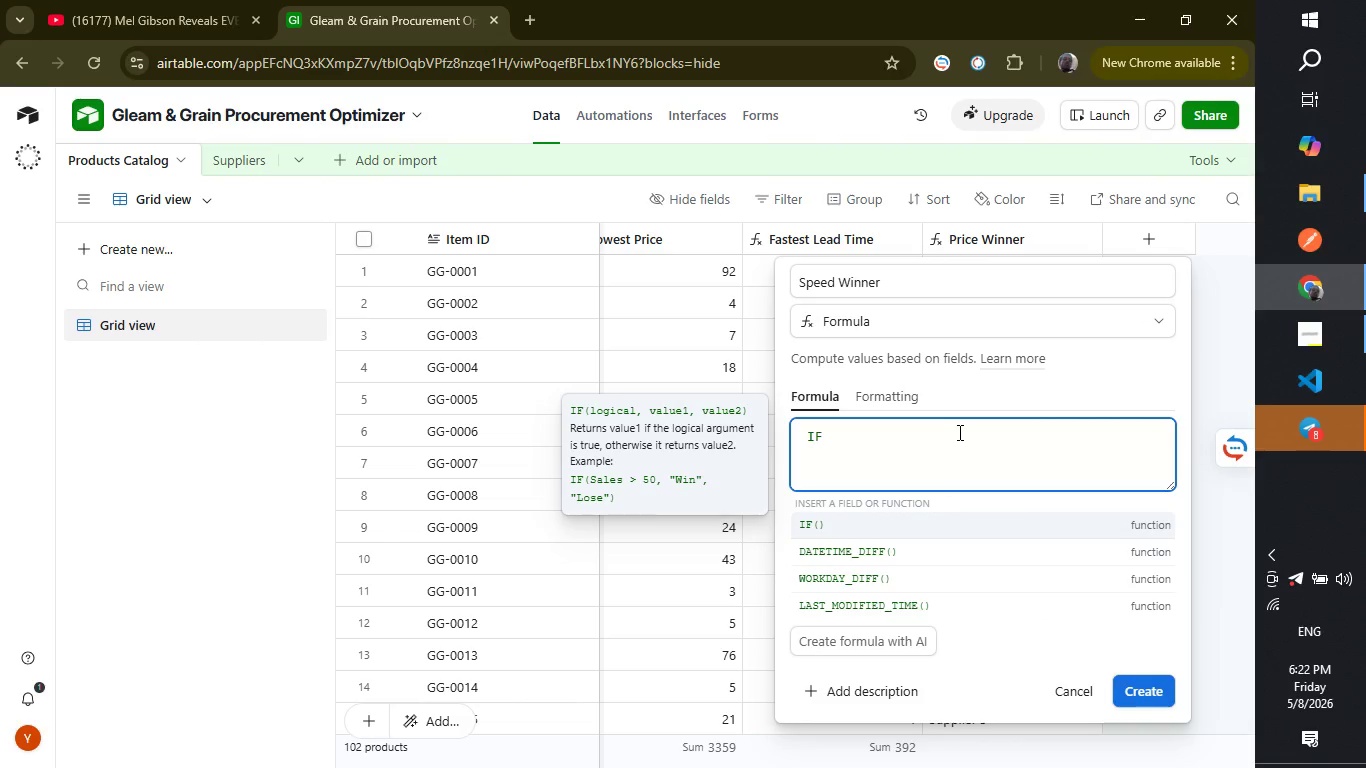 
key(Shift+ShiftLeft)
 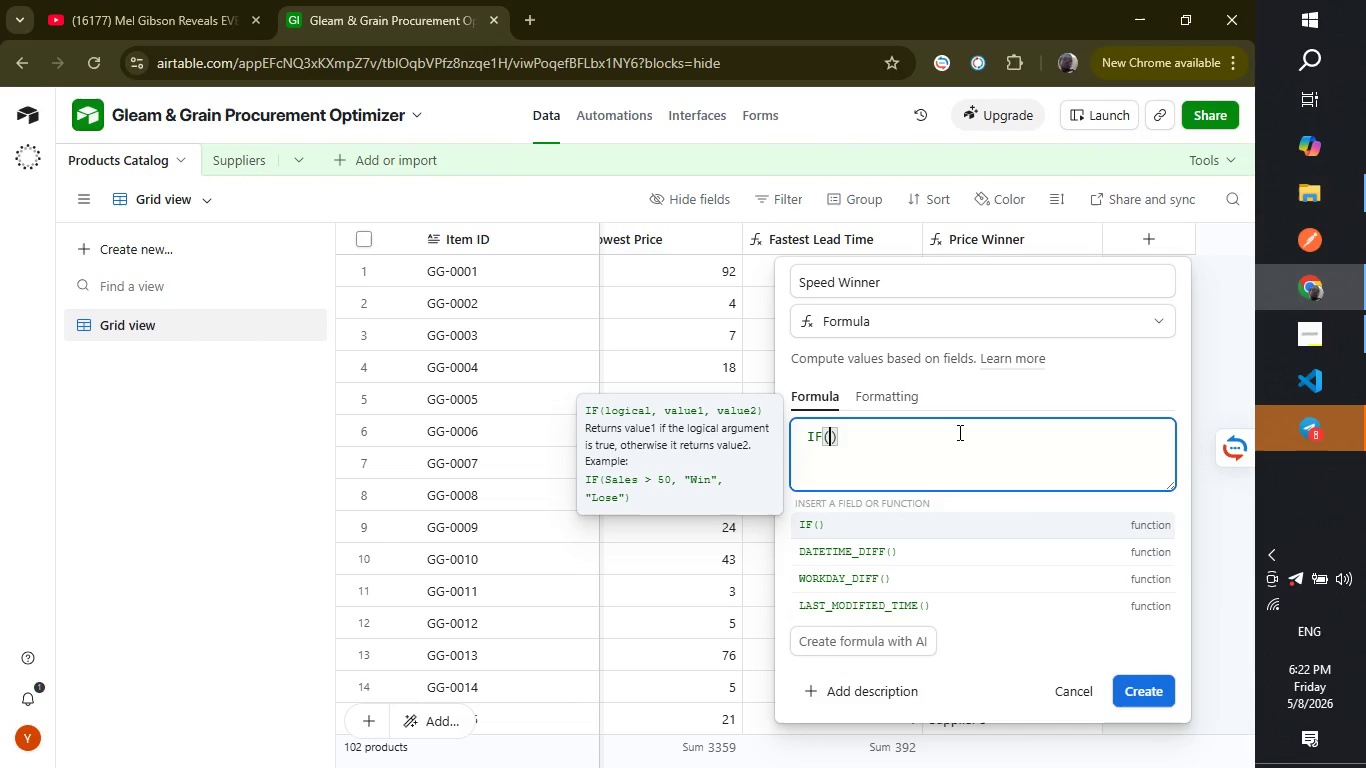 
key(Shift+9)
 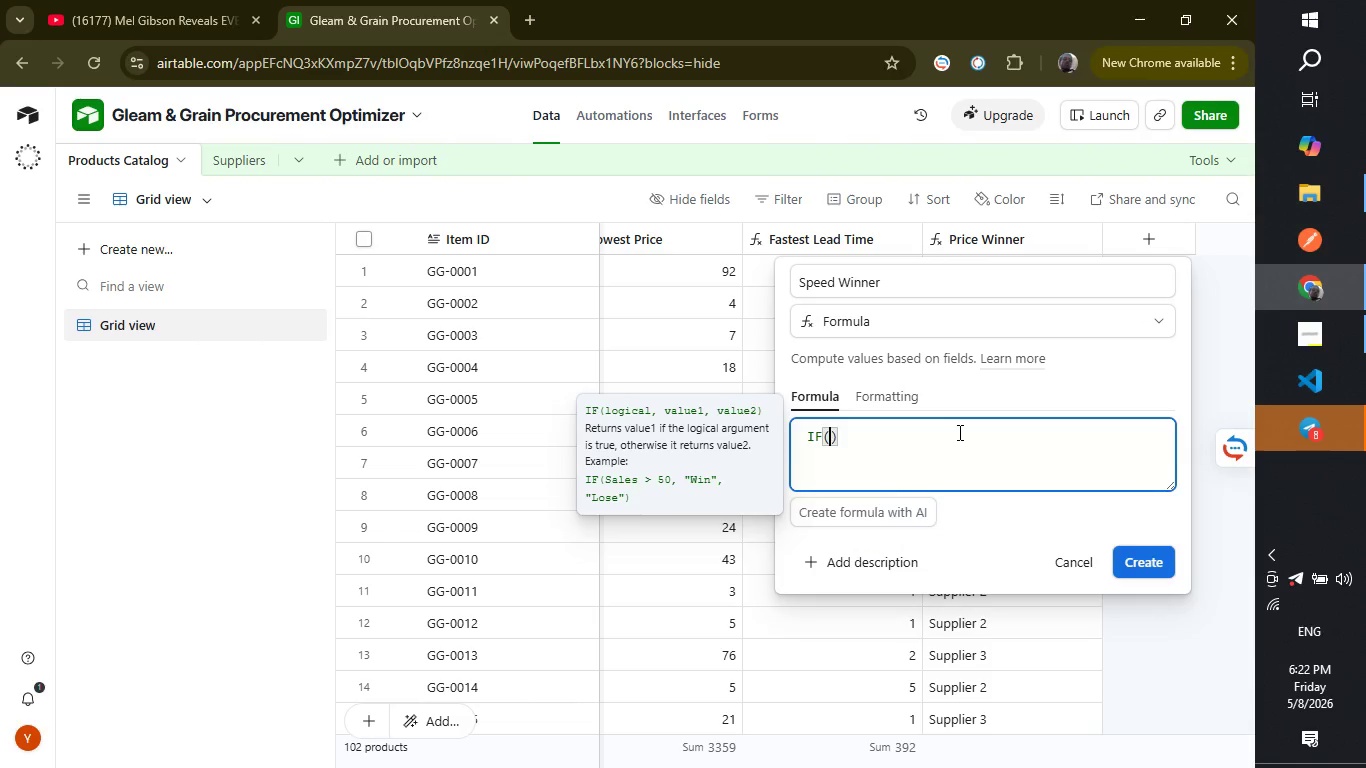 
key(Enter)
 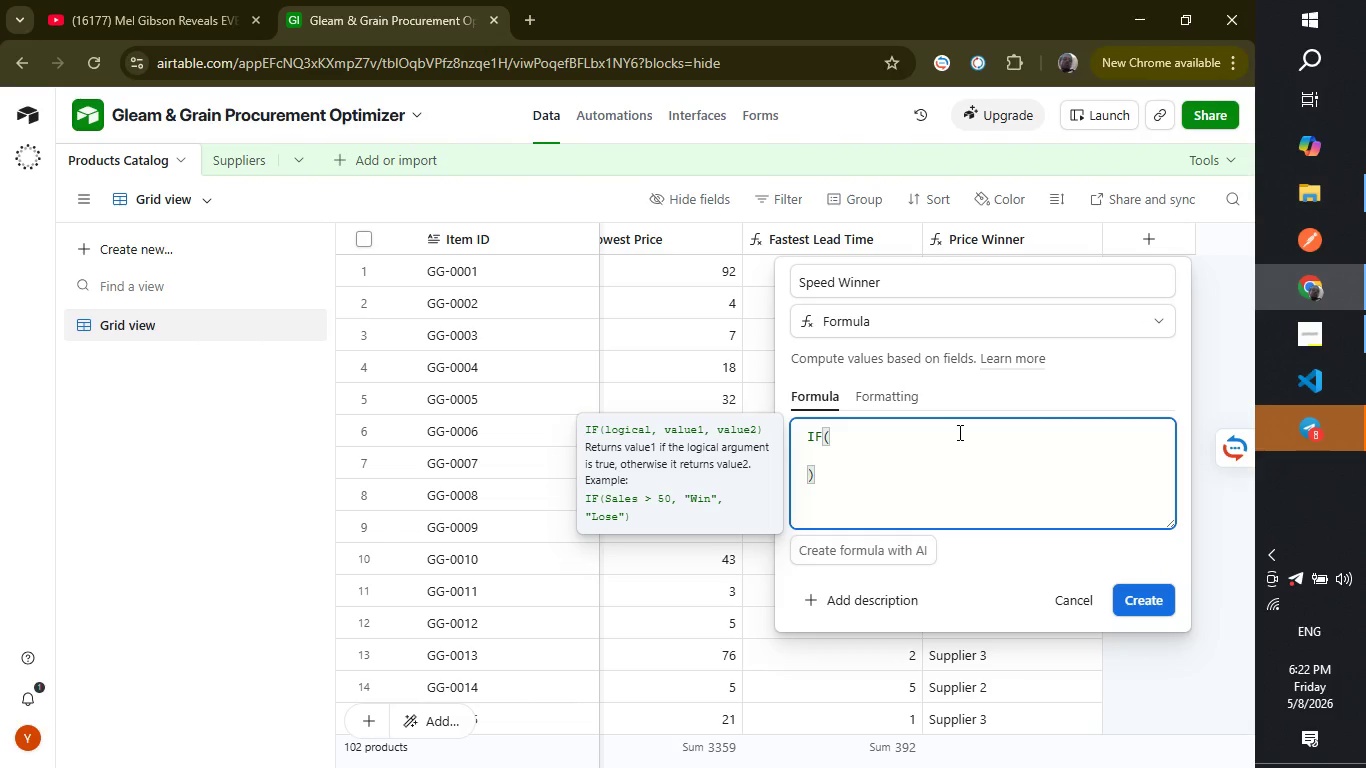 
type({f)
key(Backspace)
type(Fastest Lead Time)
 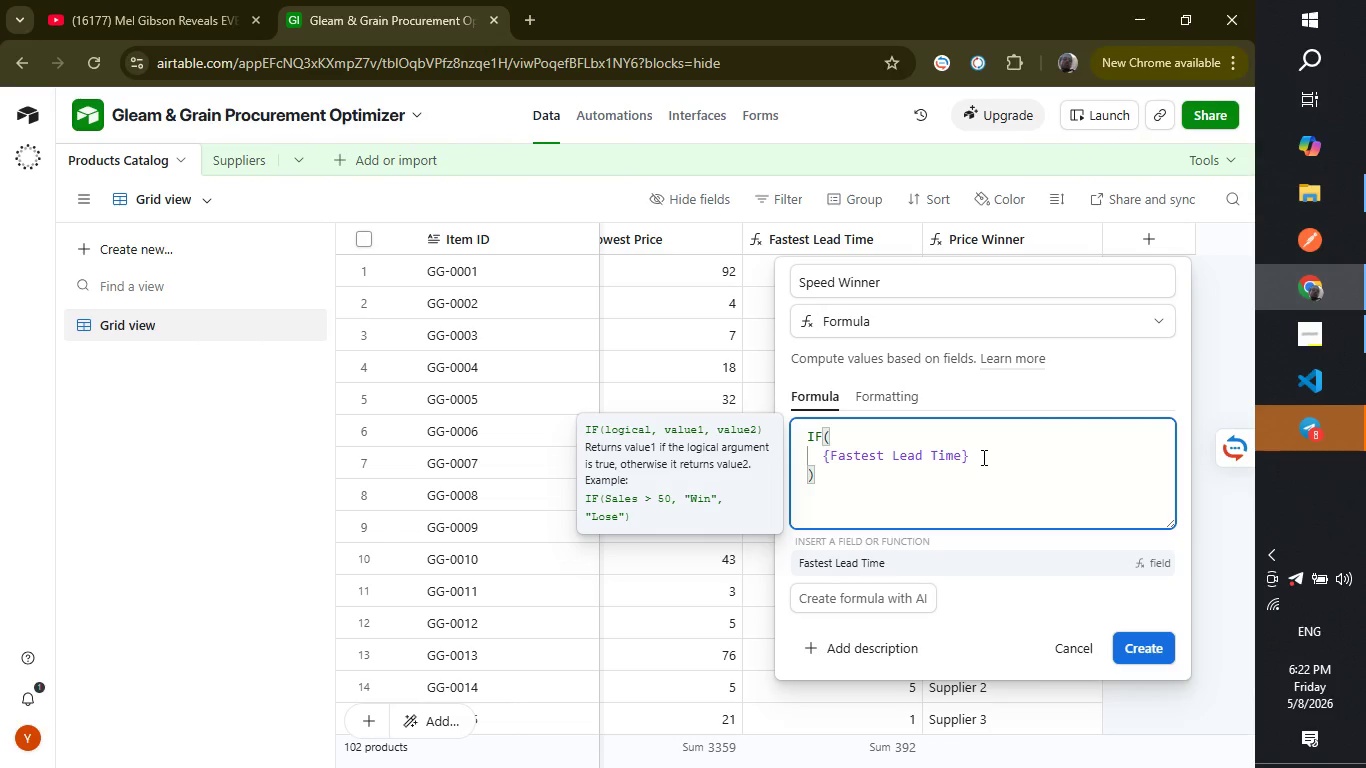 
left_click([982, 457])
 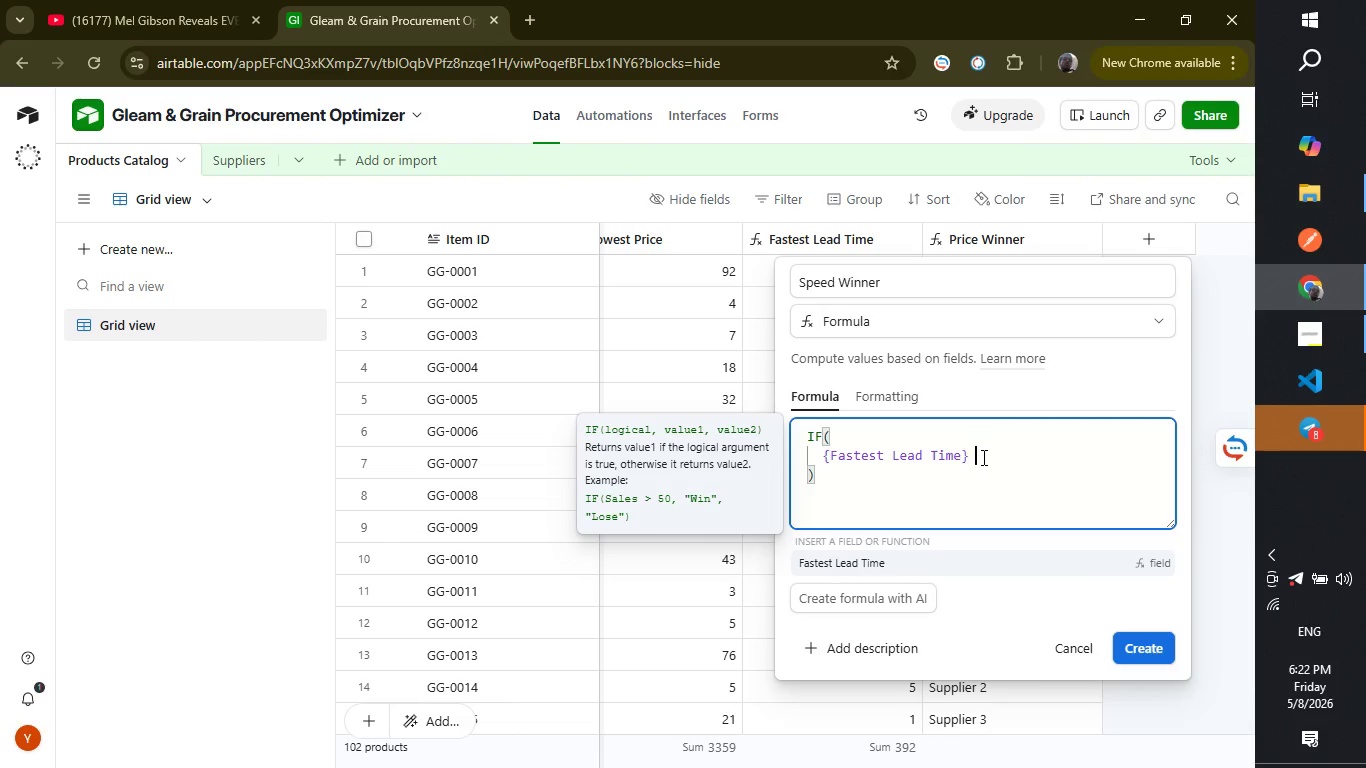 
type( = {Supplier 1 Lead Time (Days)
 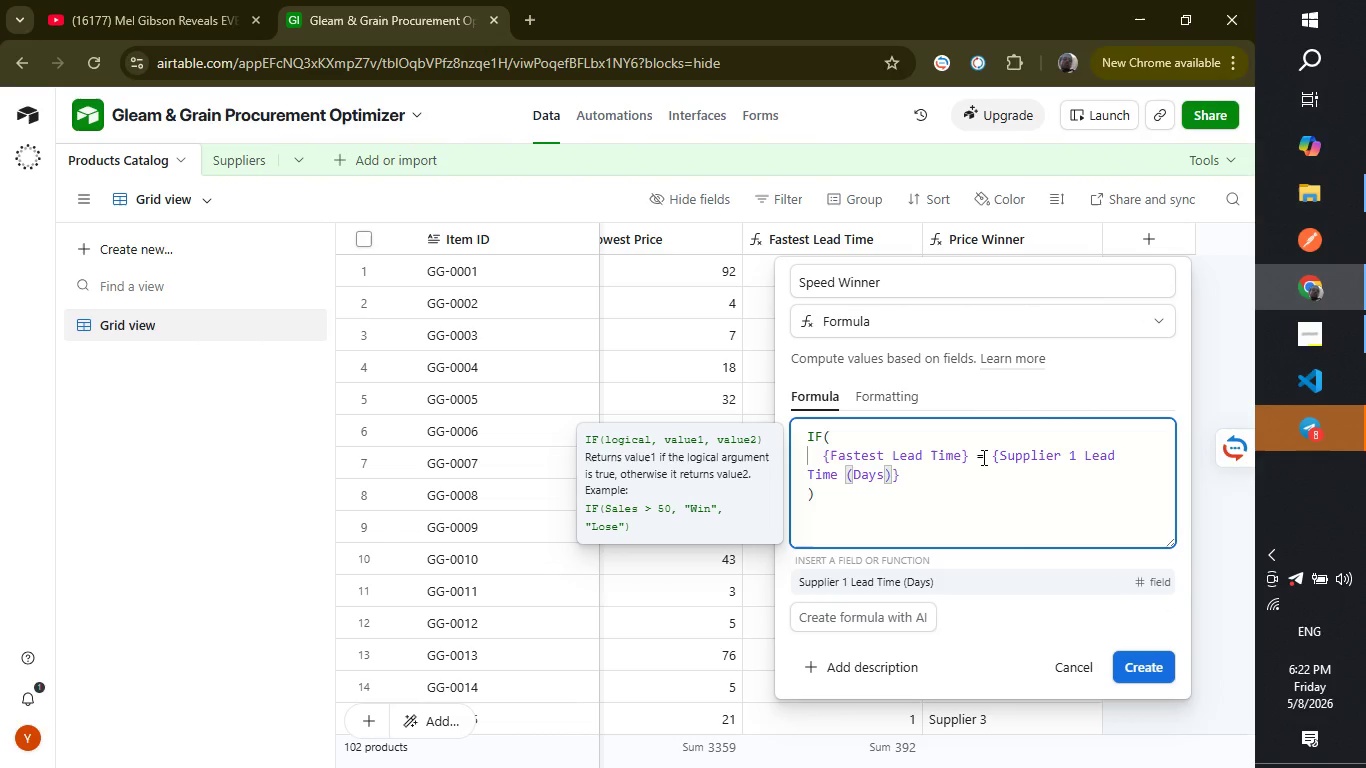 
left_click([933, 476])
 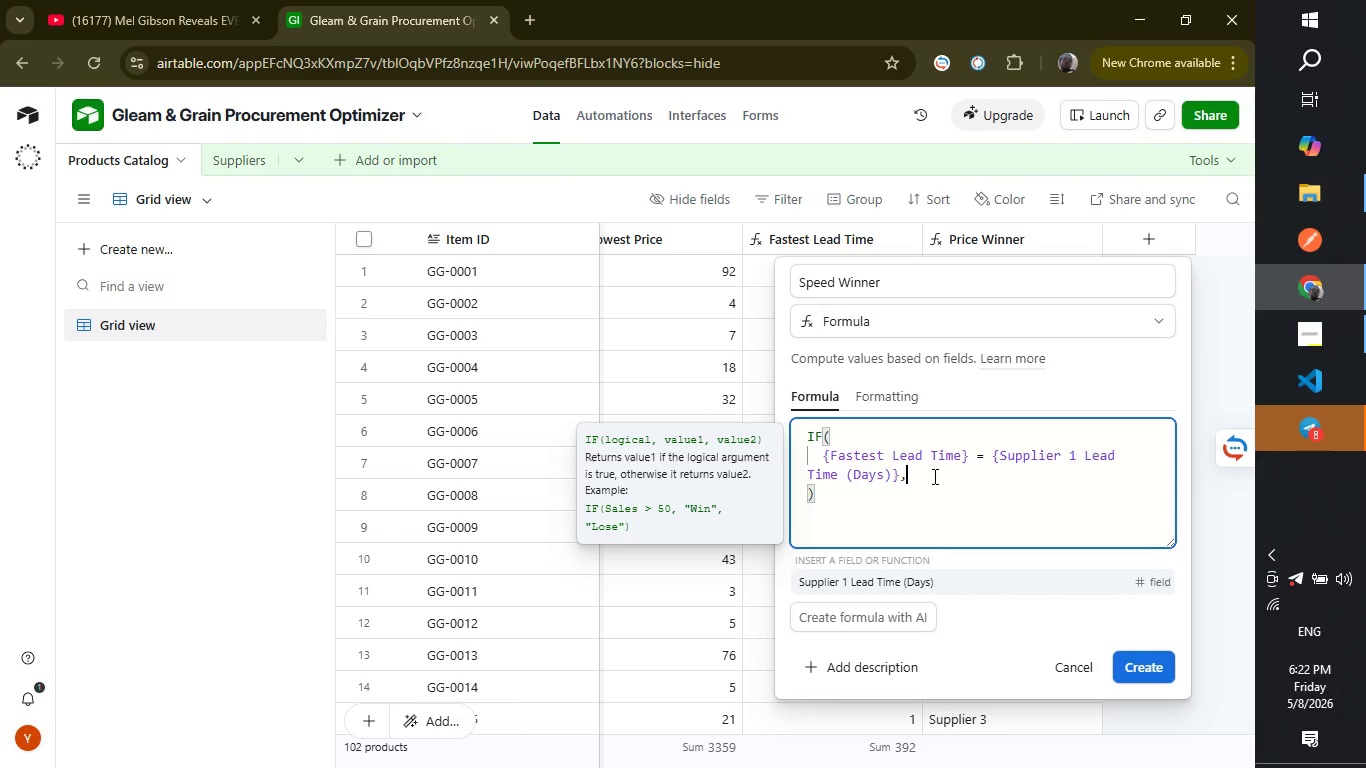 
key(Comma)
 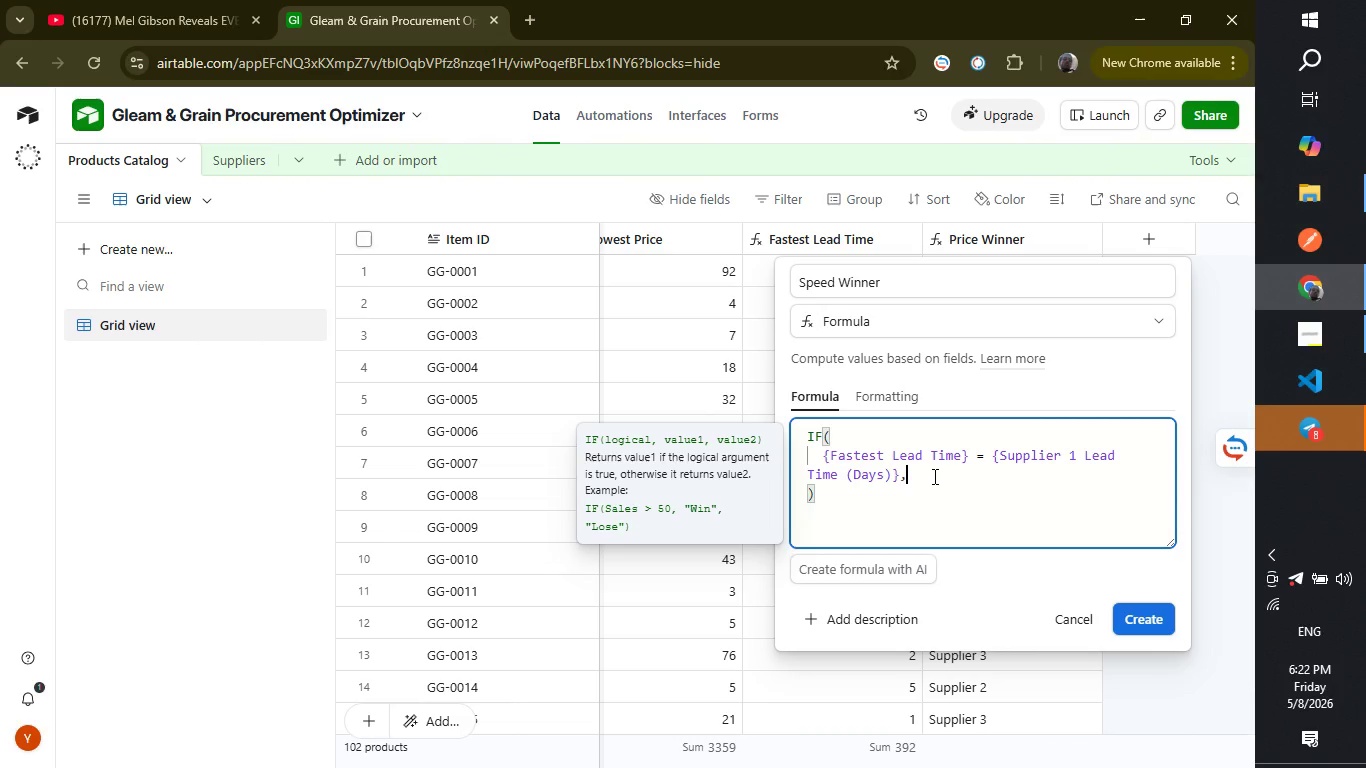 
wait(6.78)
 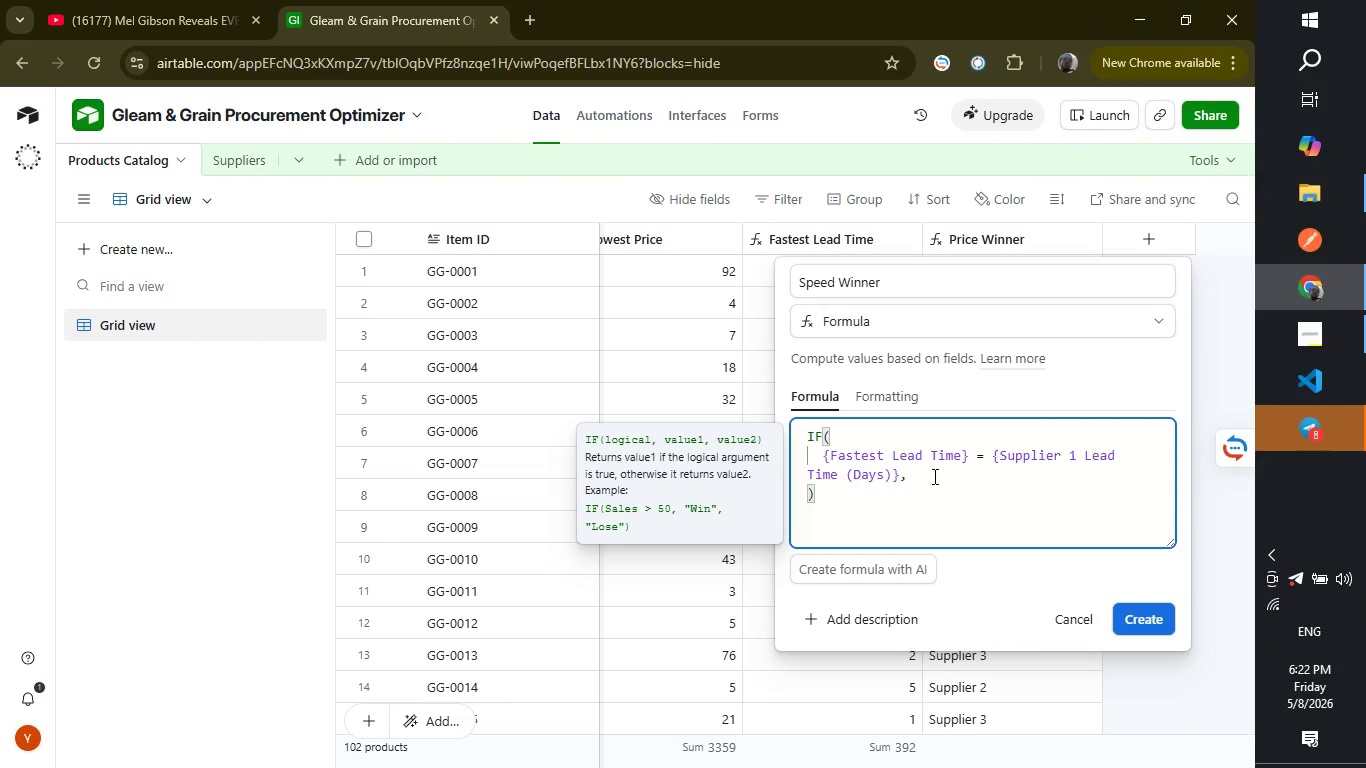 
type("Supplier 1)
 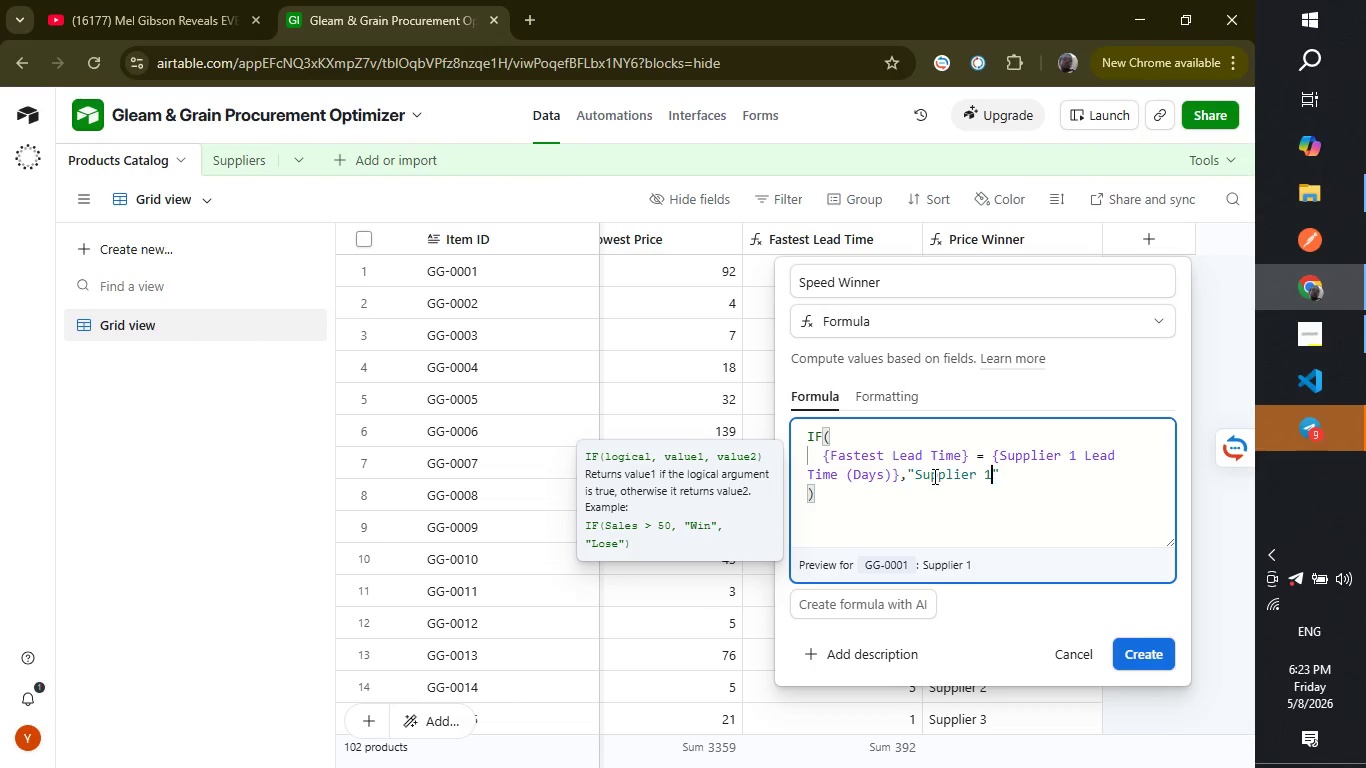 
wait(14.89)
 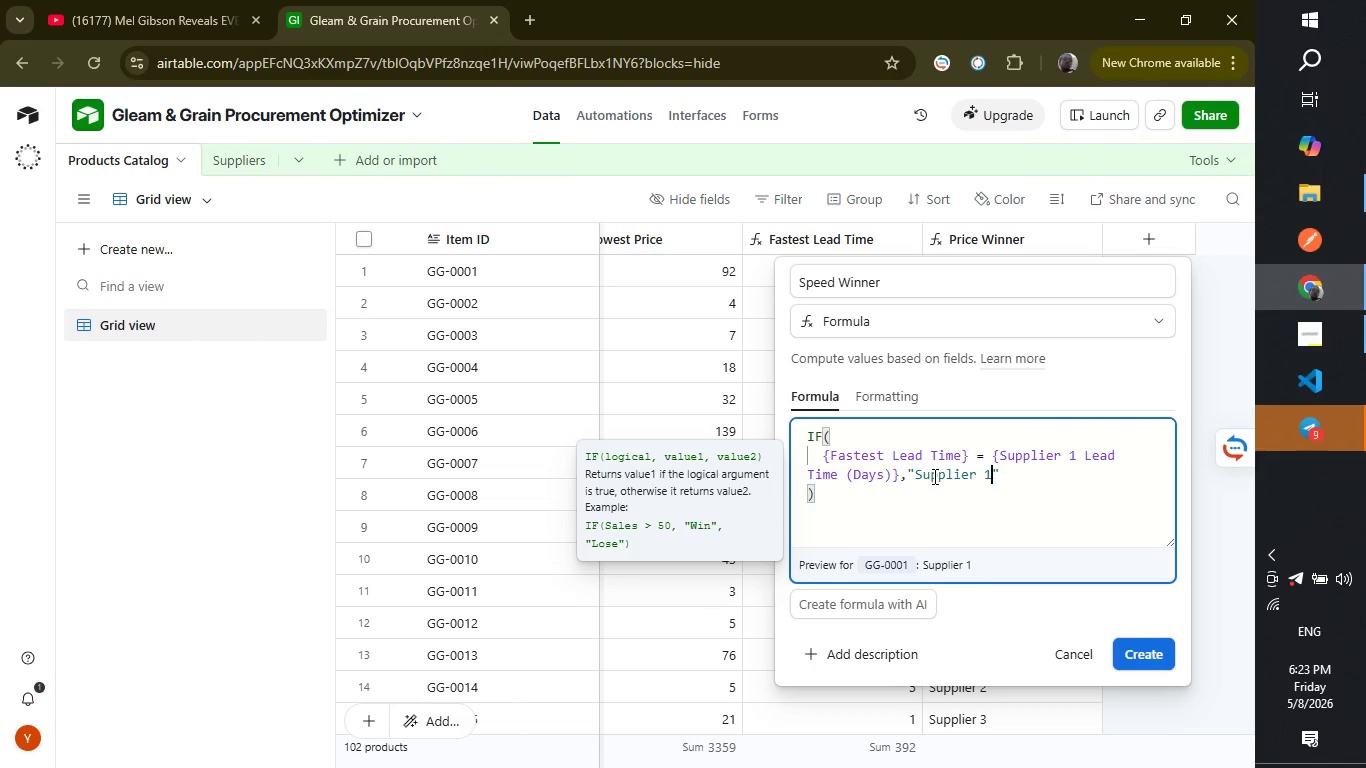 
left_click_drag(start_coordinate=[809, 433], to_coordinate=[1065, 479])
 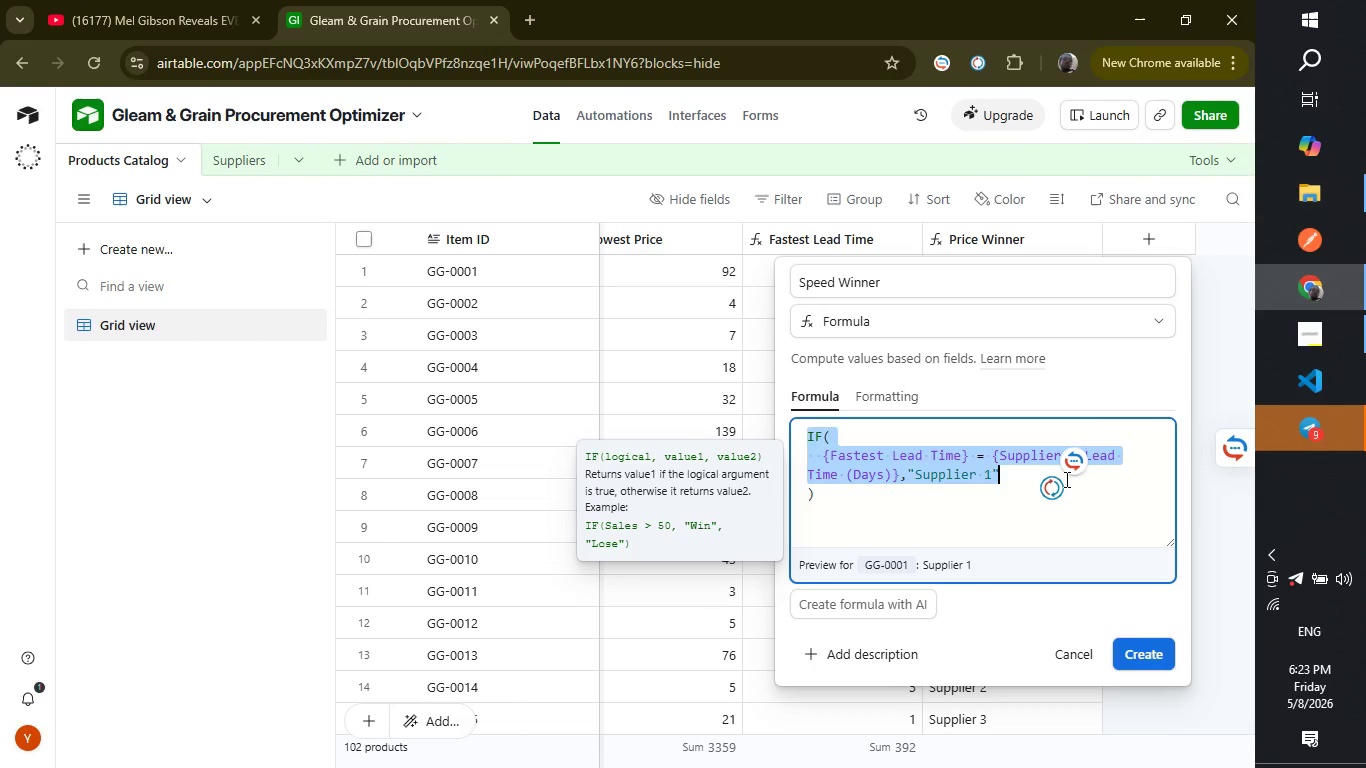 
key(Control+C)
 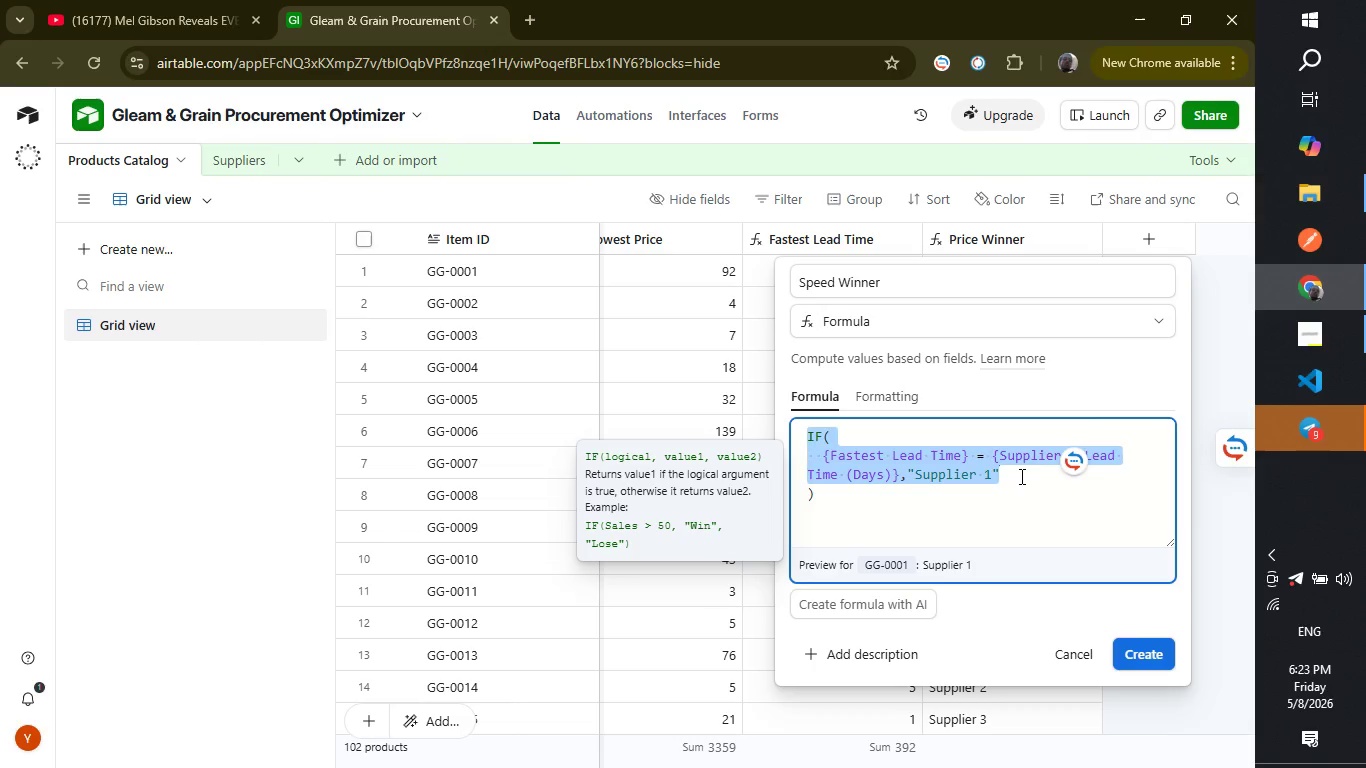 
left_click([1020, 477])
 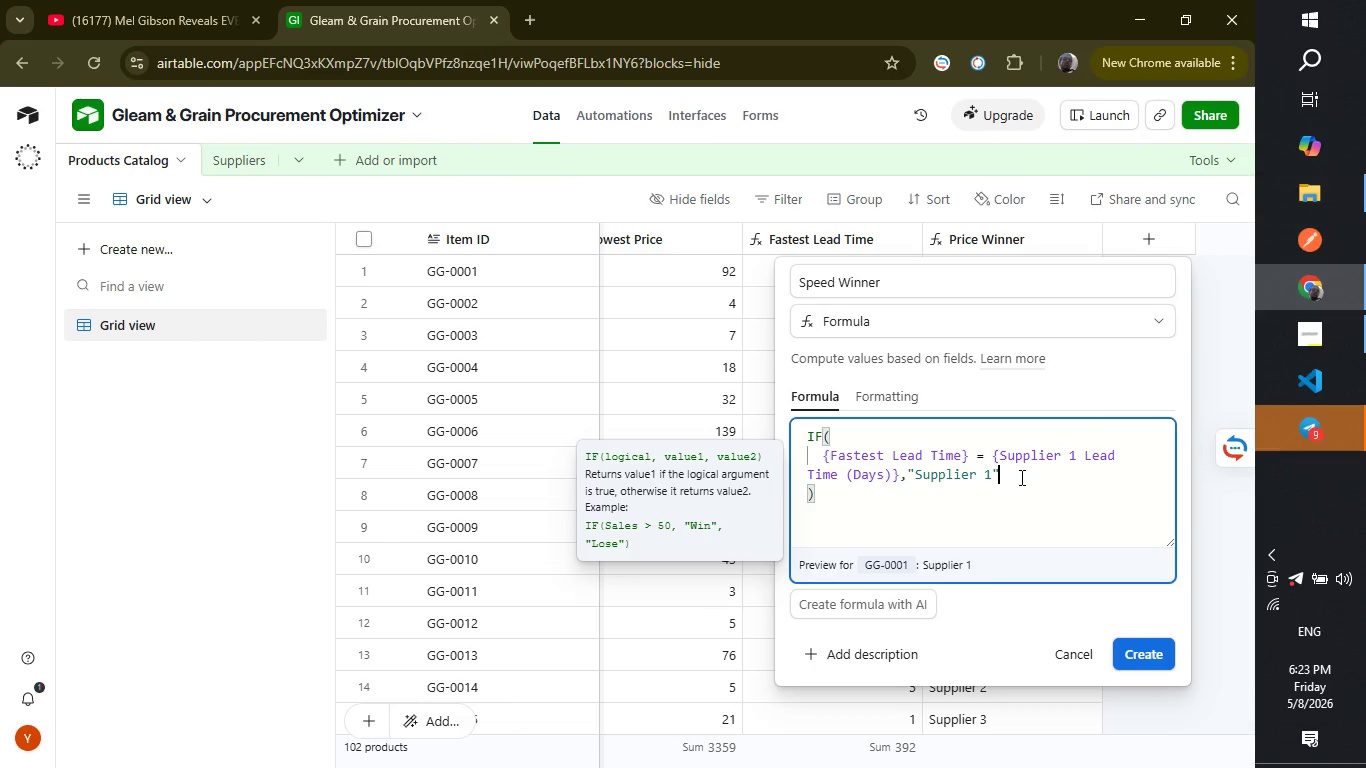 
key(Comma)
 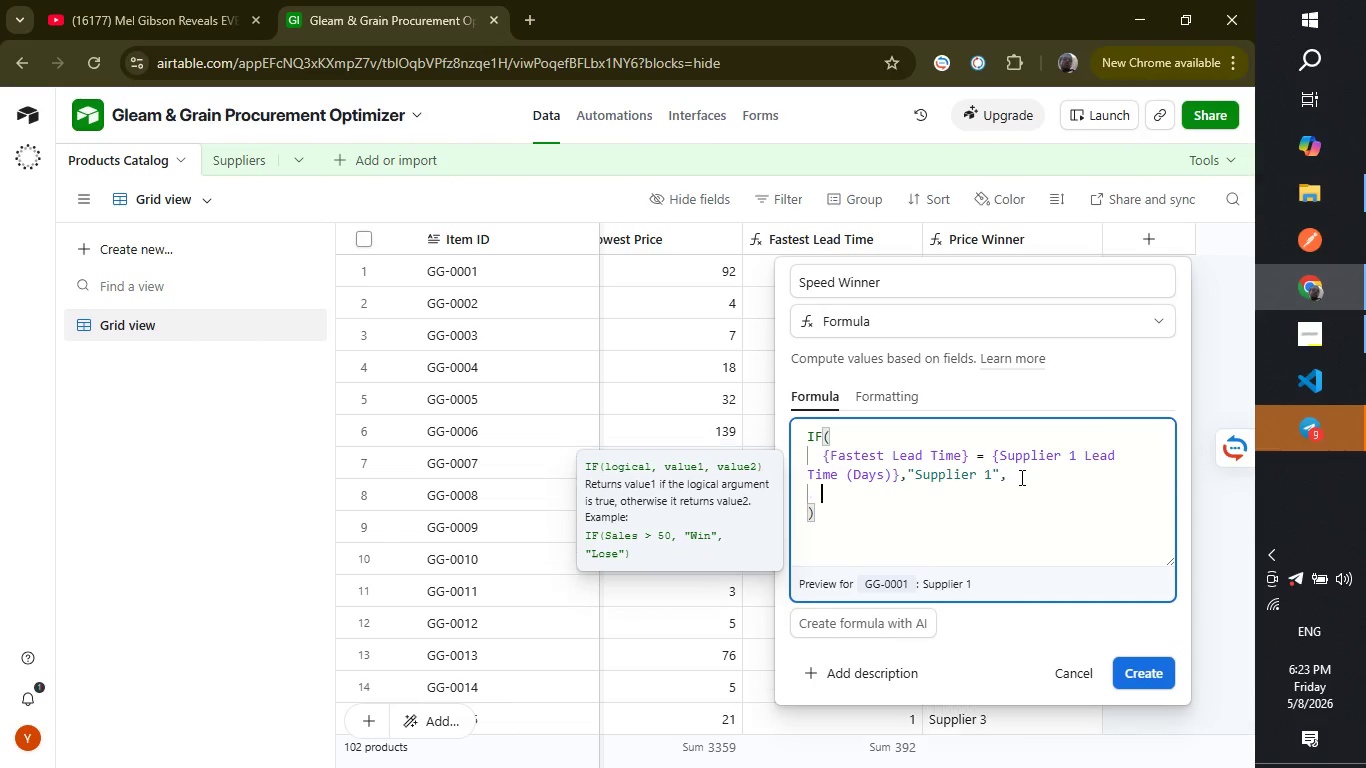 
key(Enter)
 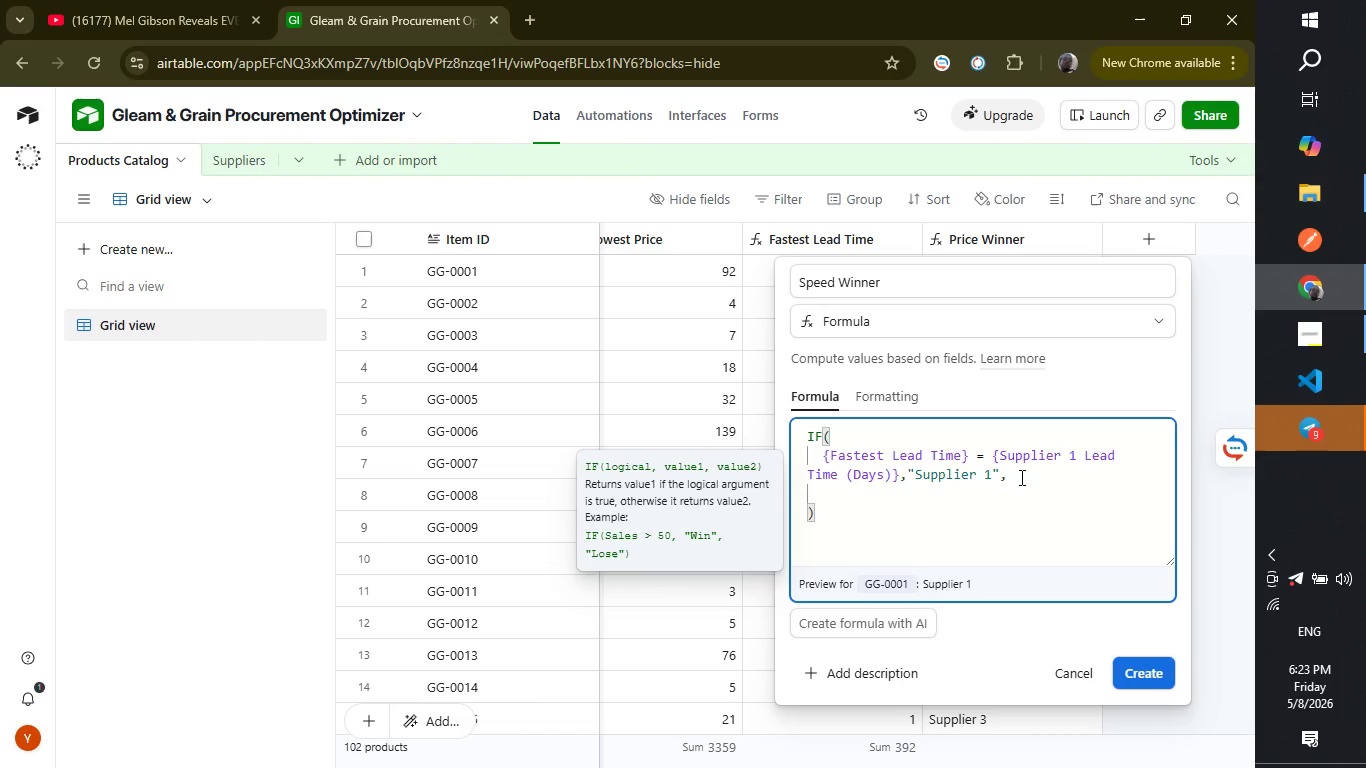 
key(Control+V)
 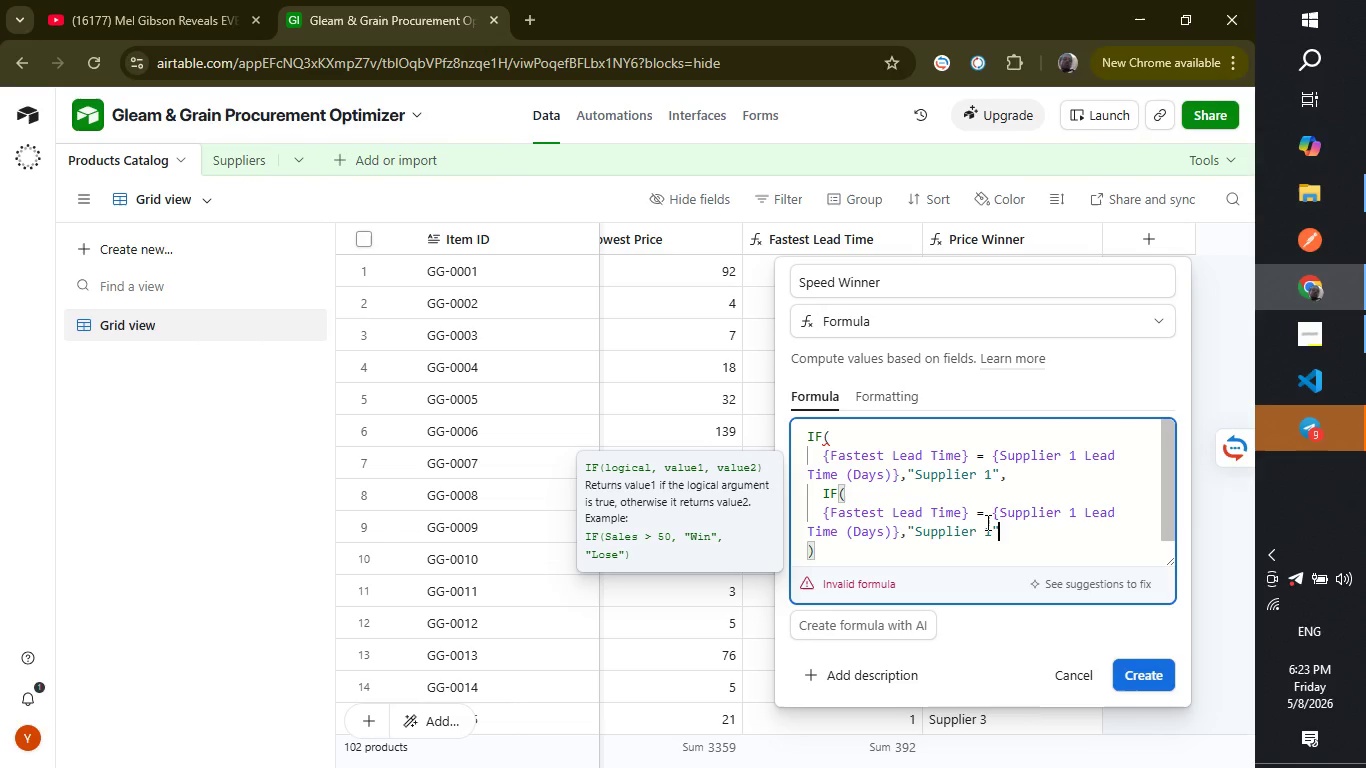 
wait(6.92)
 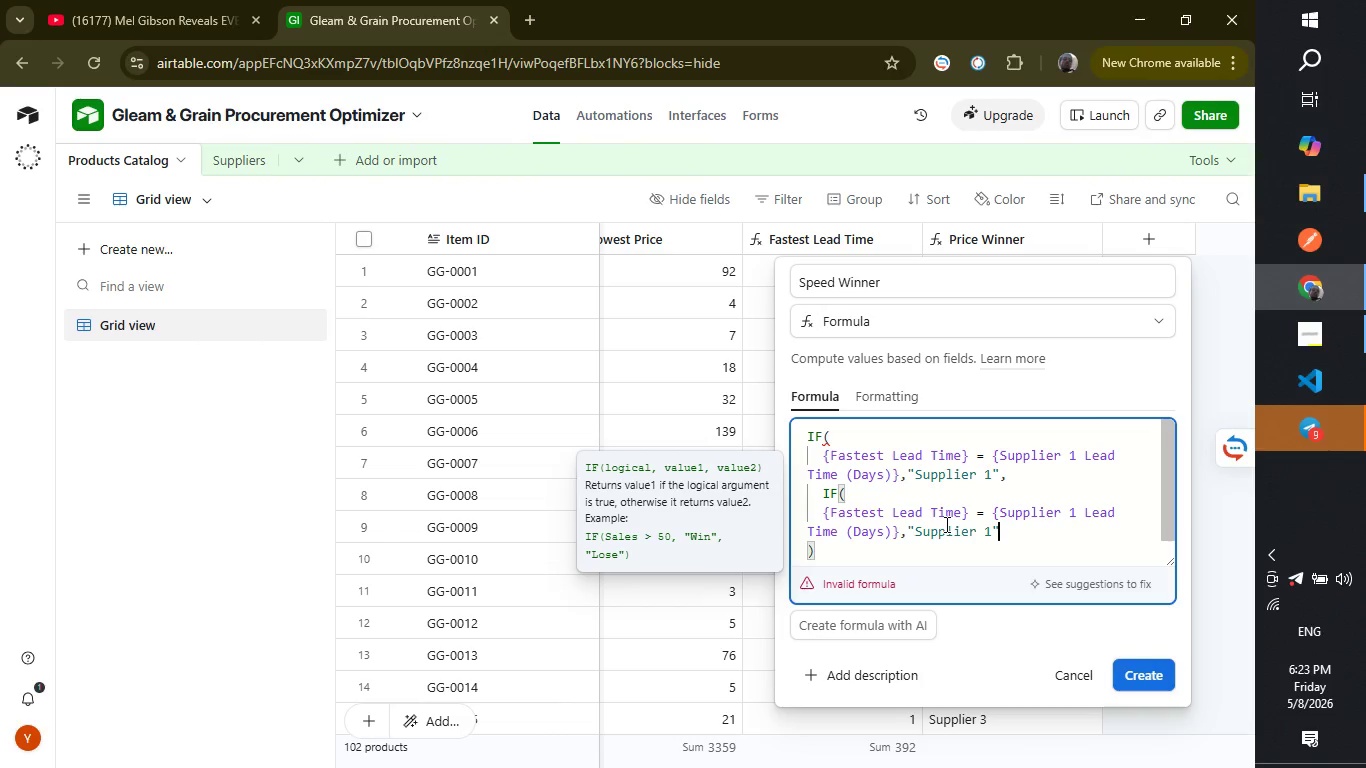 
left_click([1077, 512])
 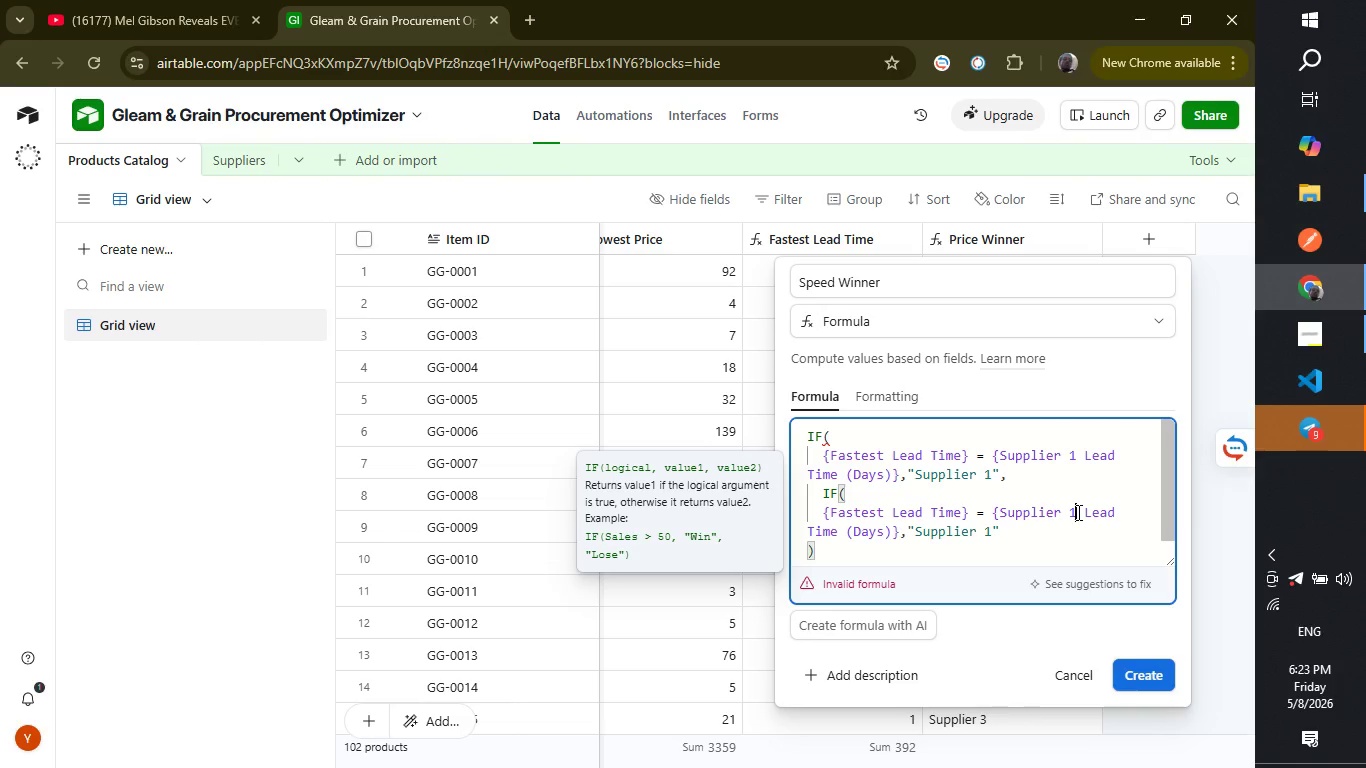 
key(Backspace)
 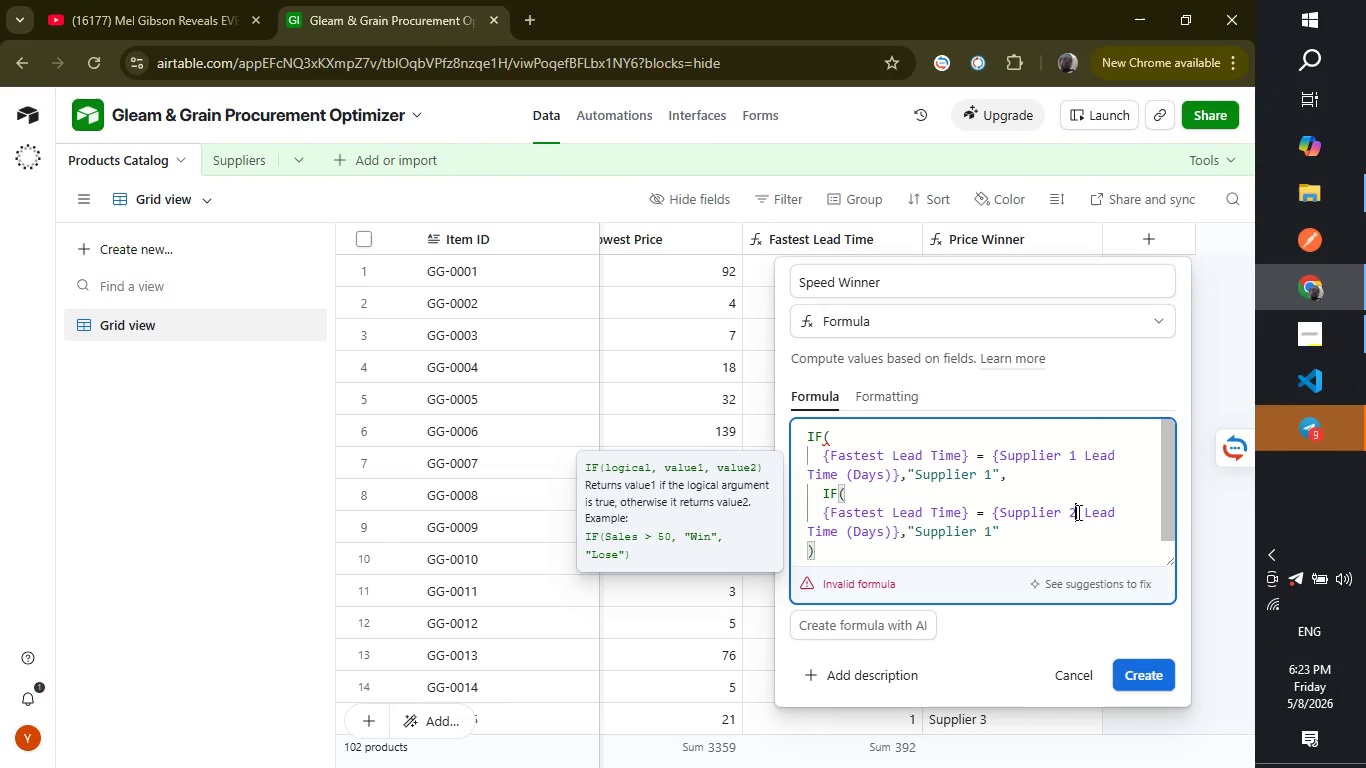 
key(2)
 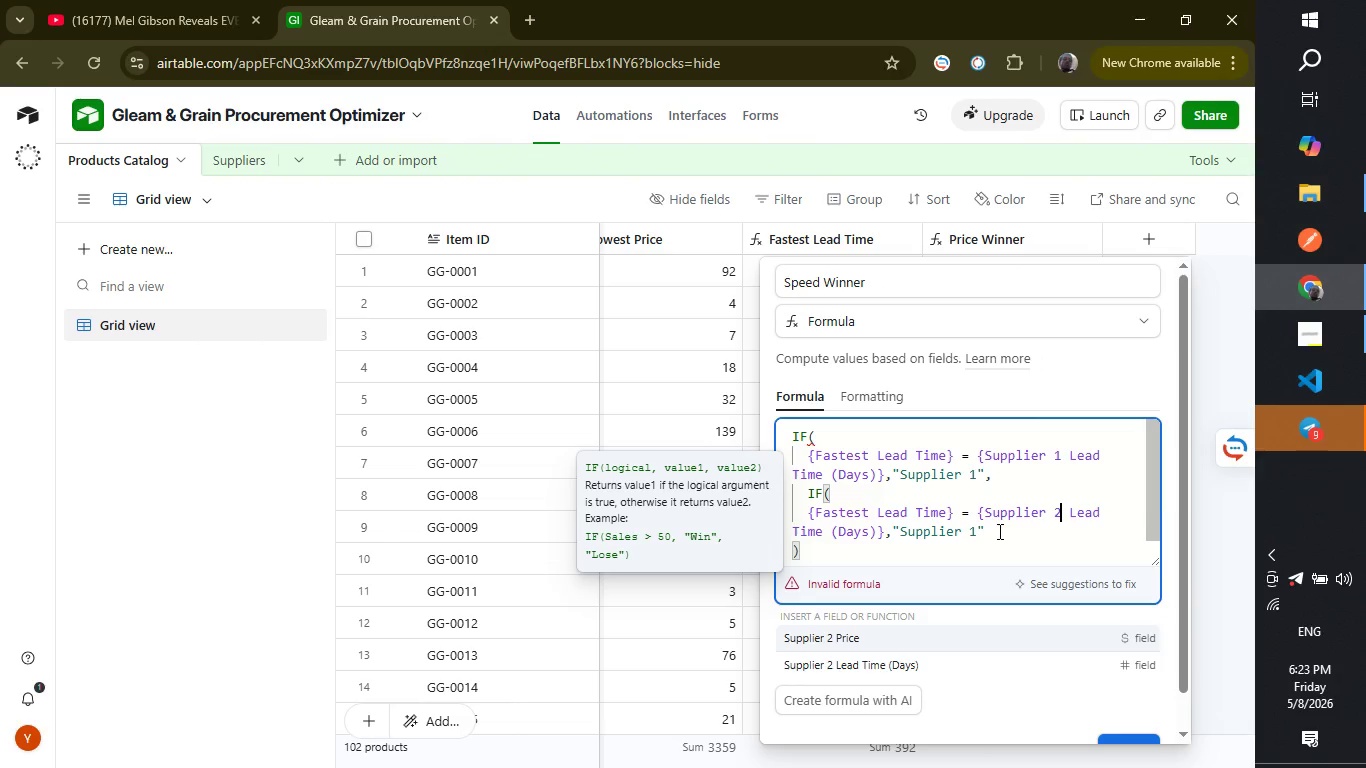 
left_click([974, 531])
 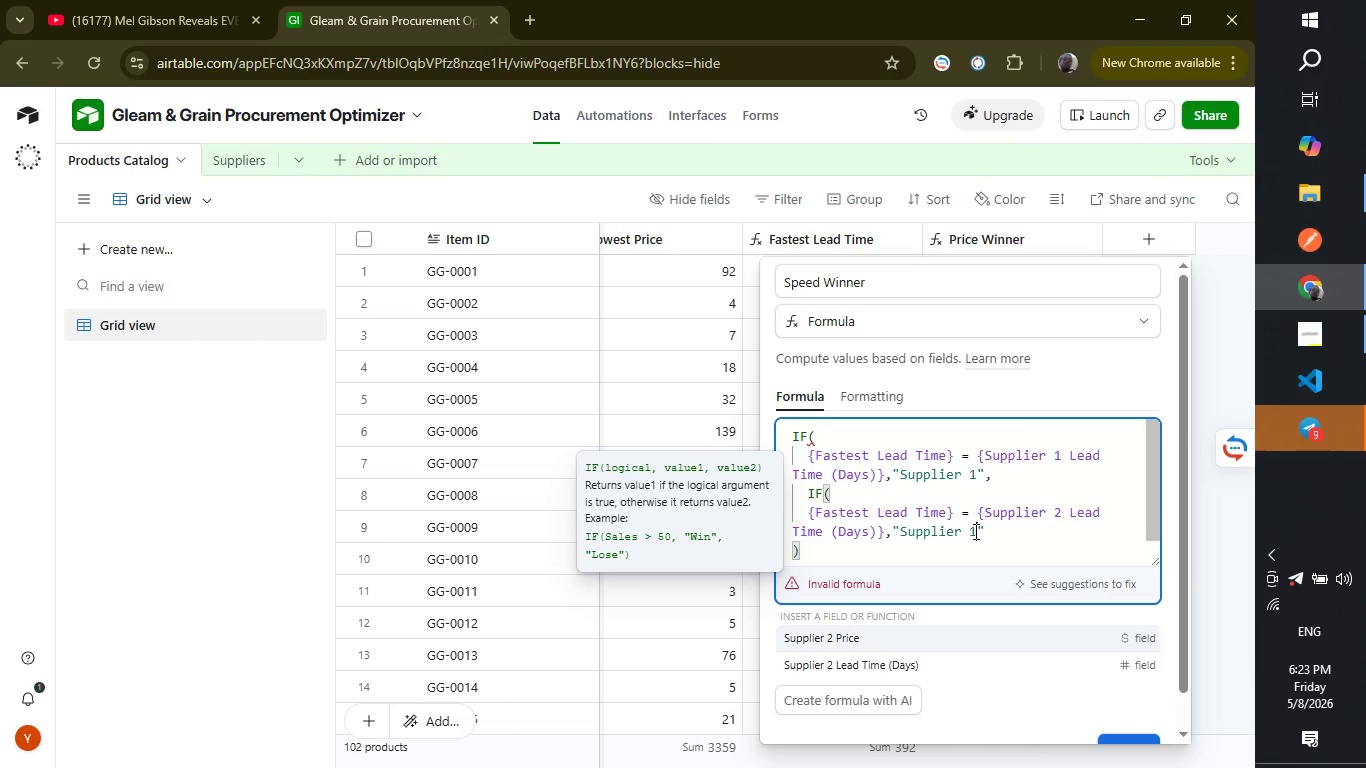 
key(Backspace)
 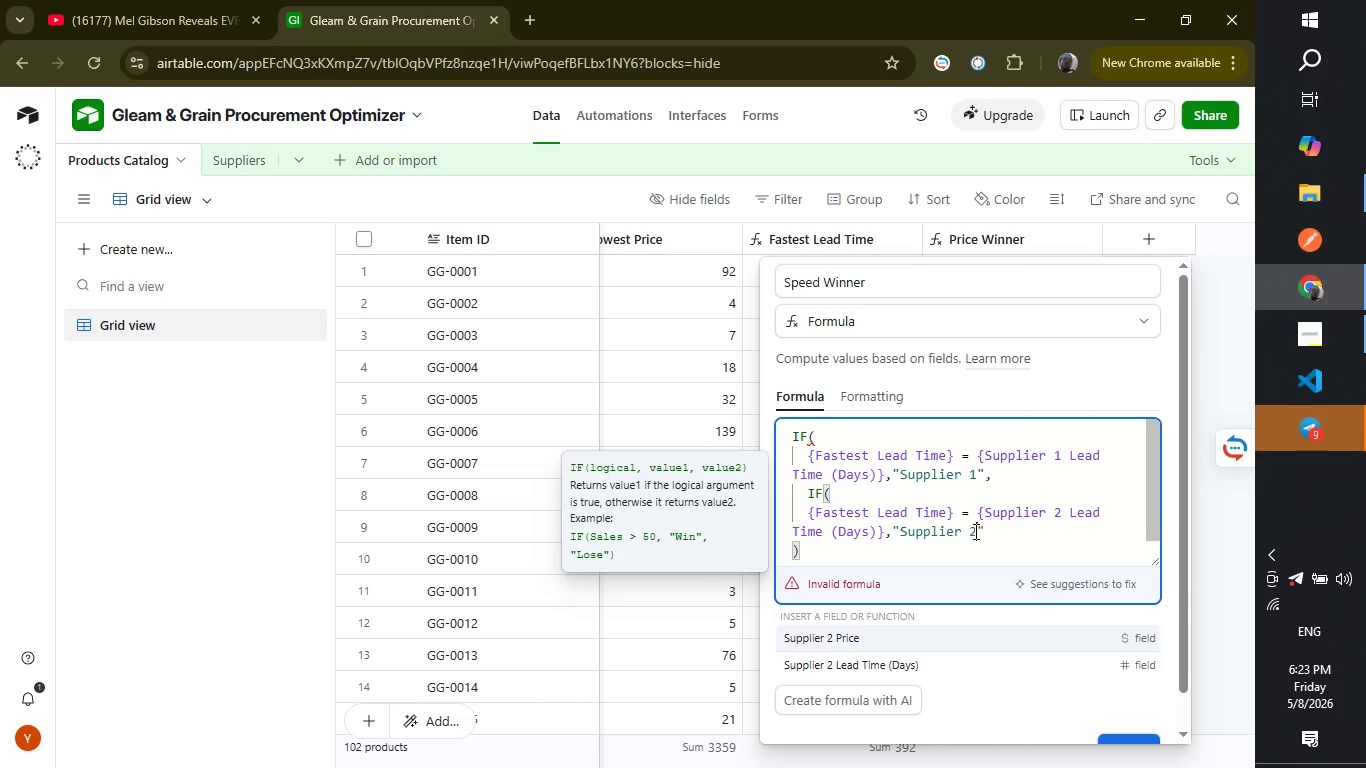 
key(2)
 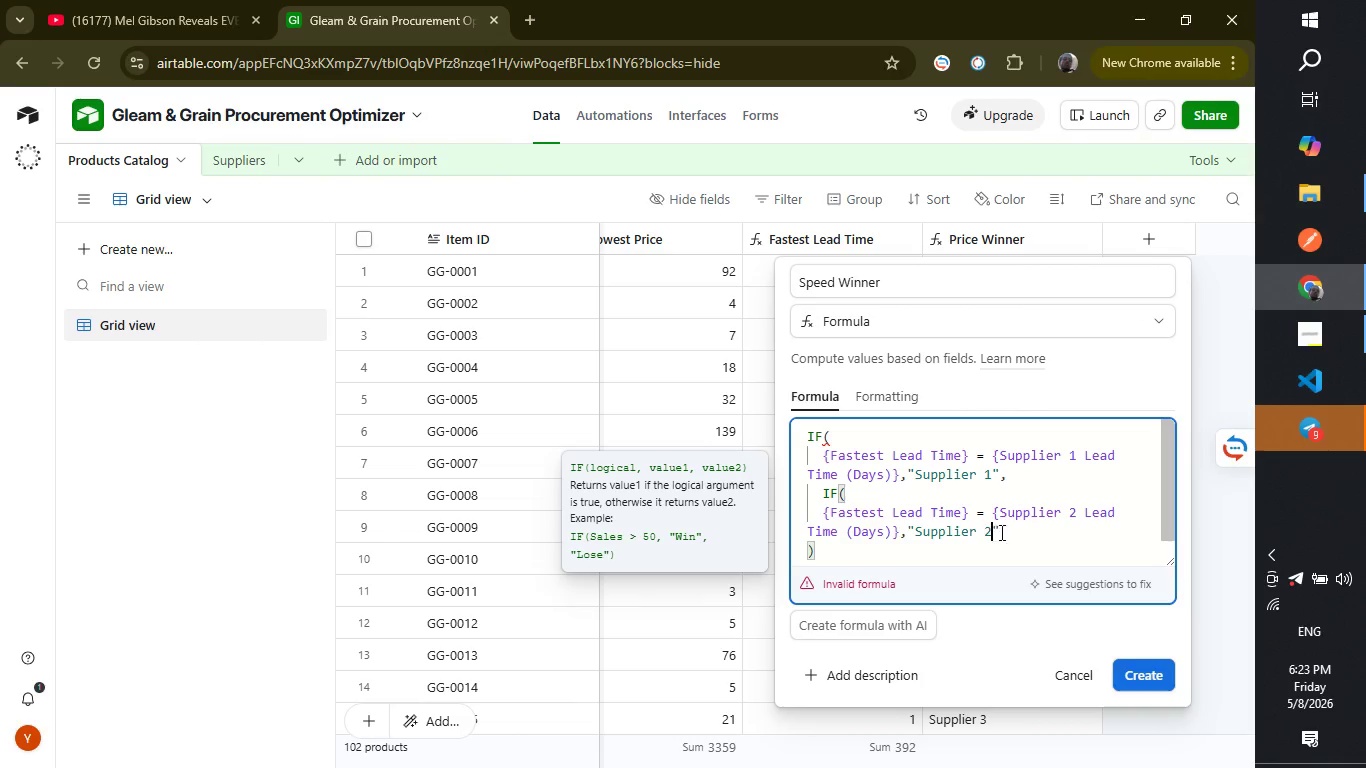 
left_click([1002, 533])
 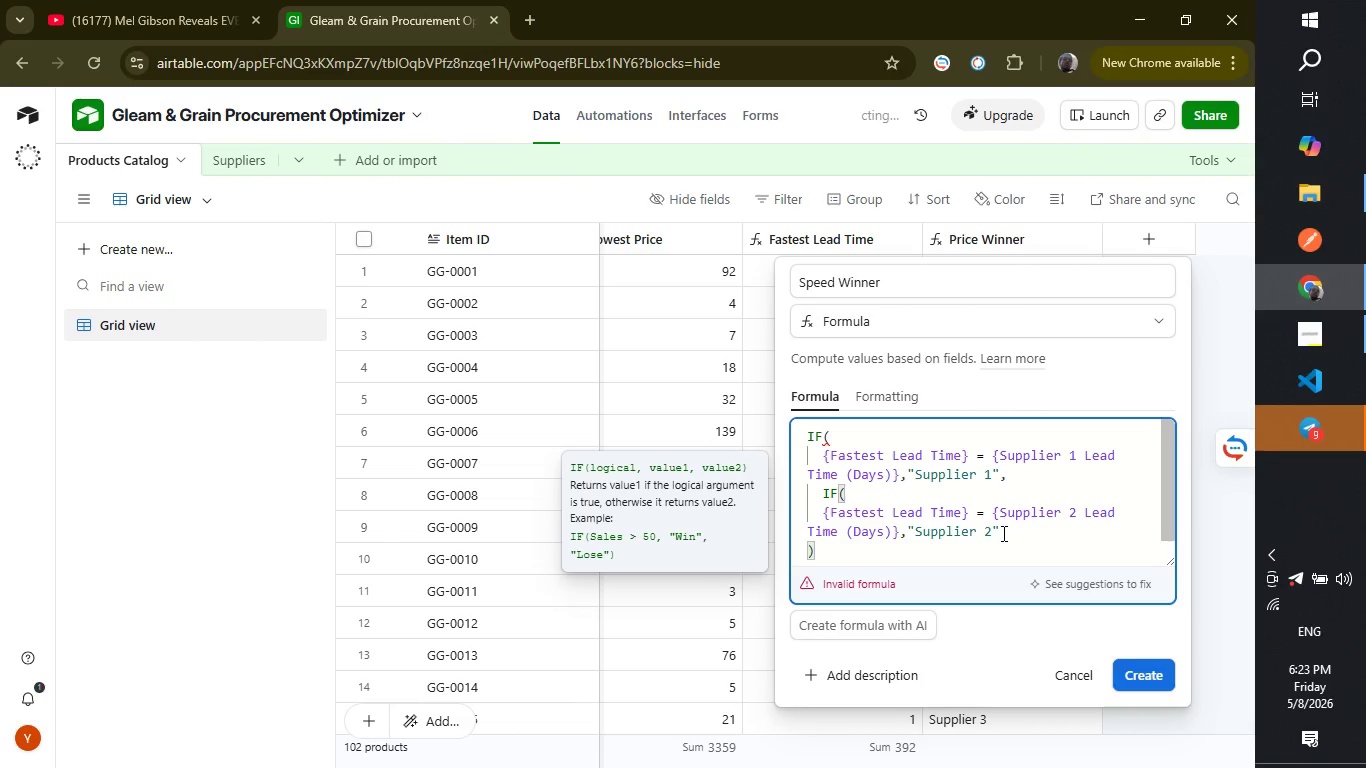 
type(,"Supplier 3)
 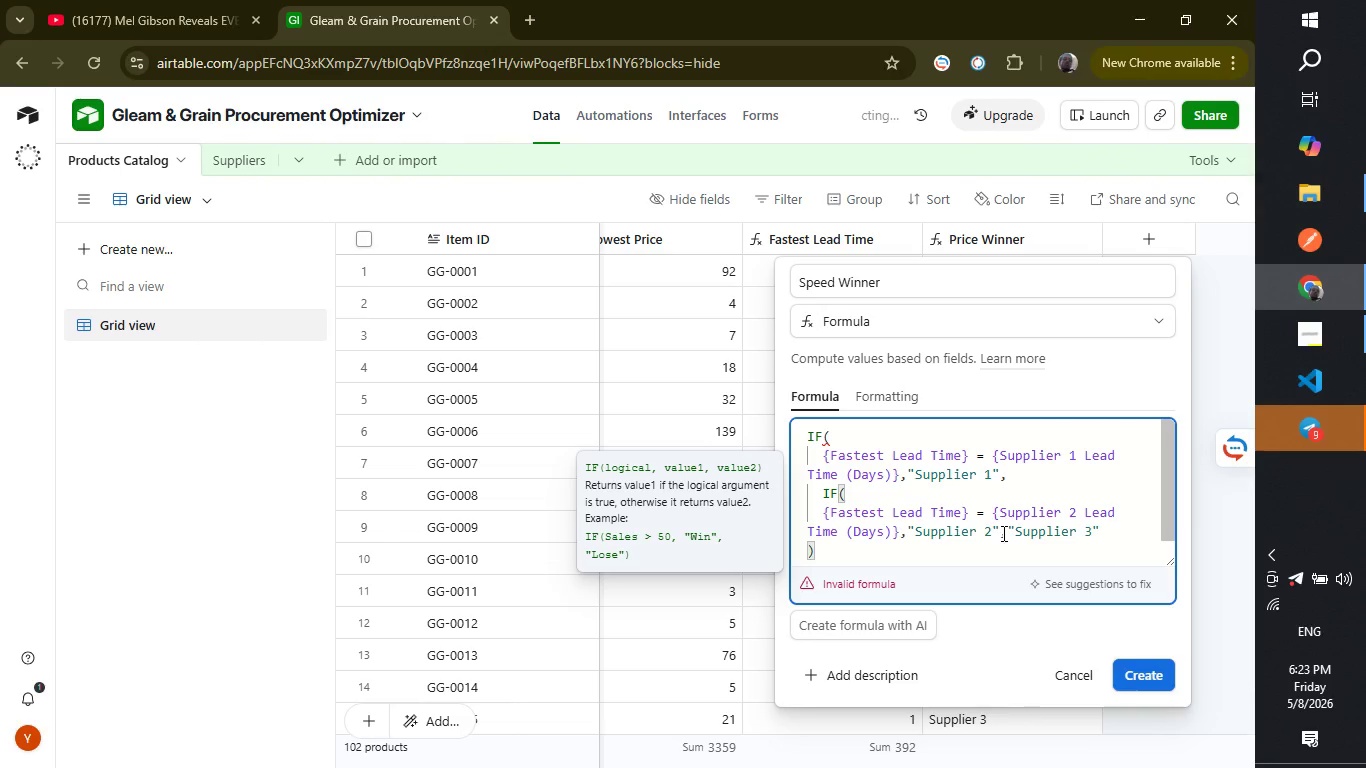 
wait(11.8)
 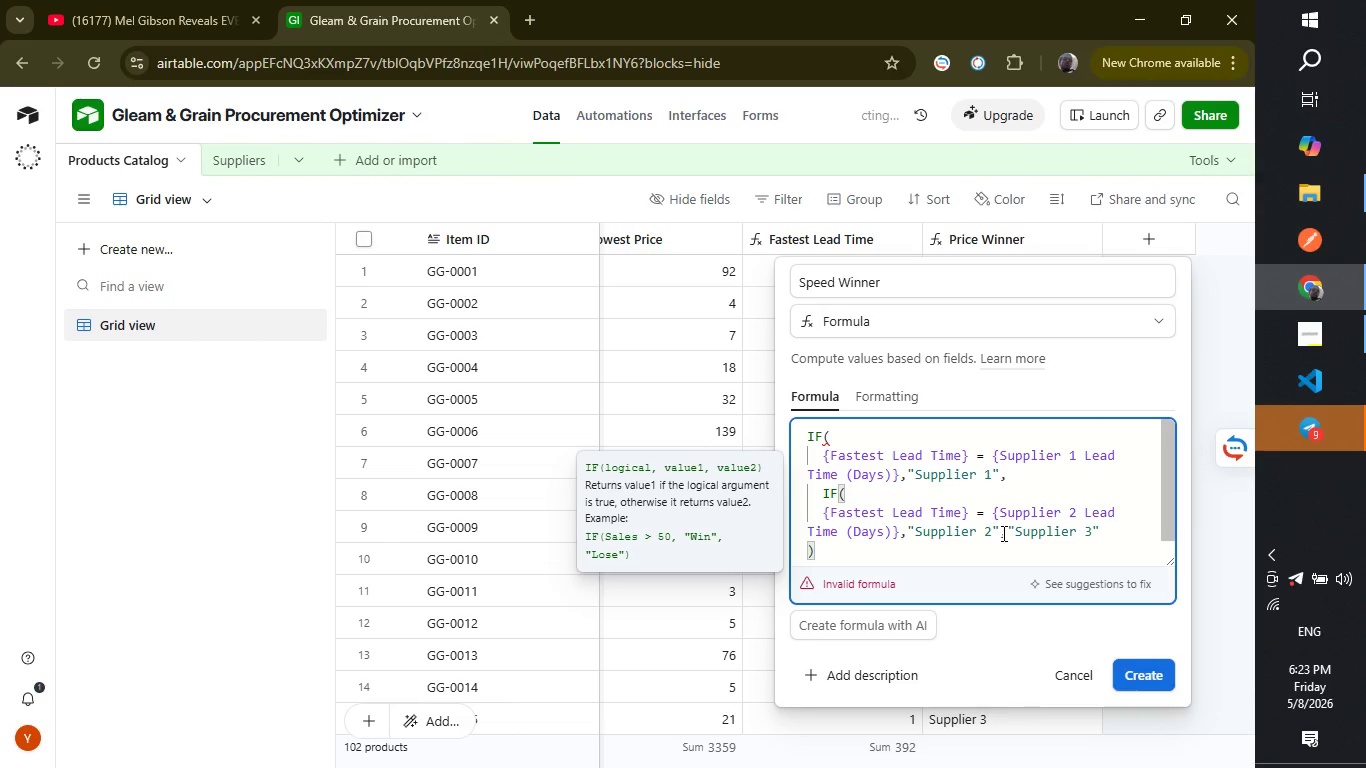 
left_click_drag(start_coordinate=[1172, 497], to_coordinate=[1175, 530])
 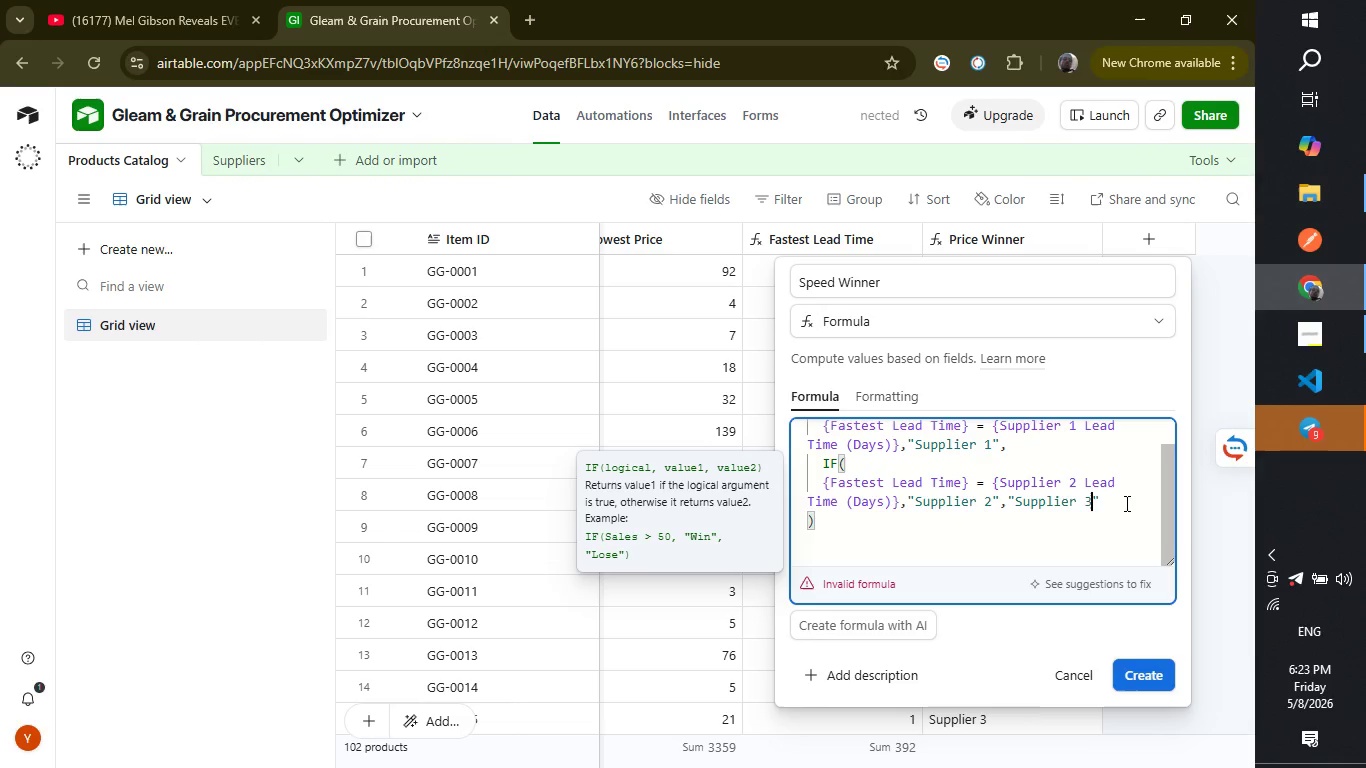 
left_click([1125, 503])
 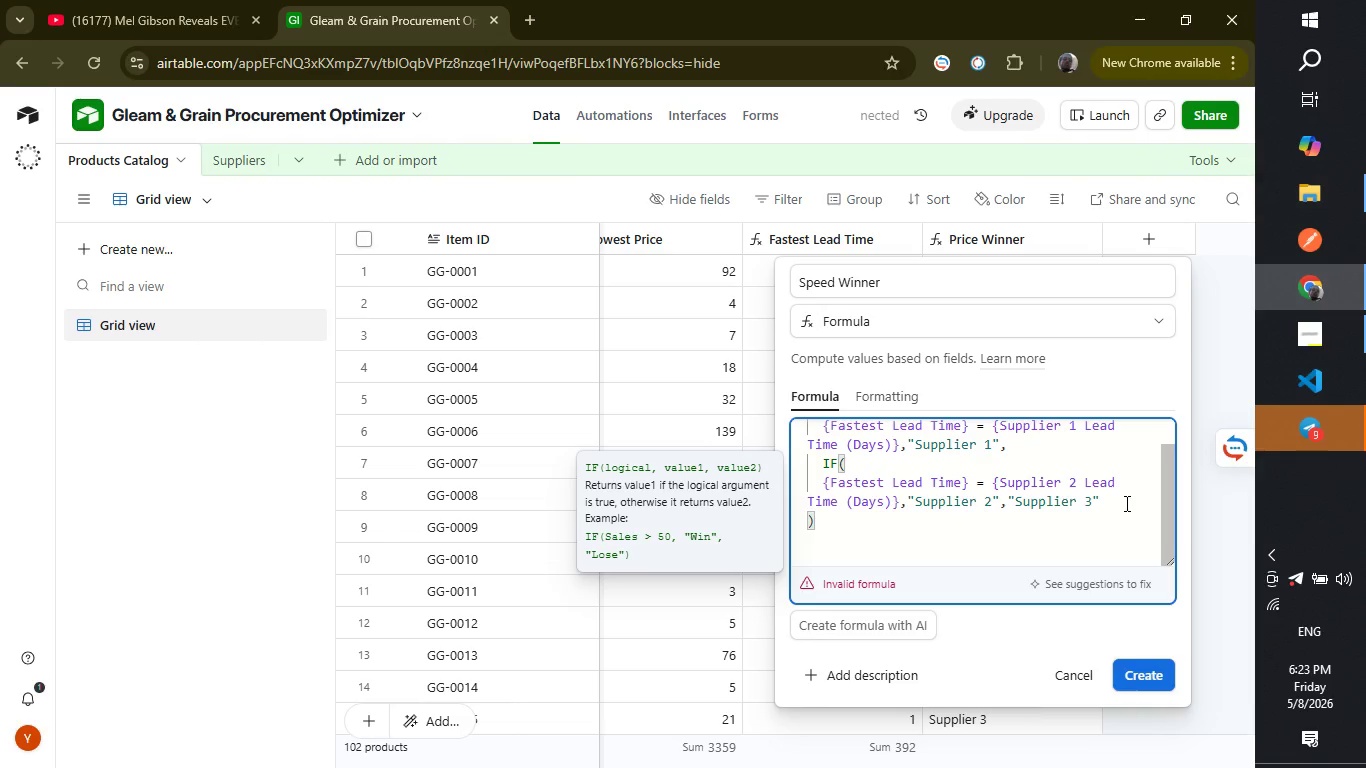 
key(Shift+ShiftLeft)
 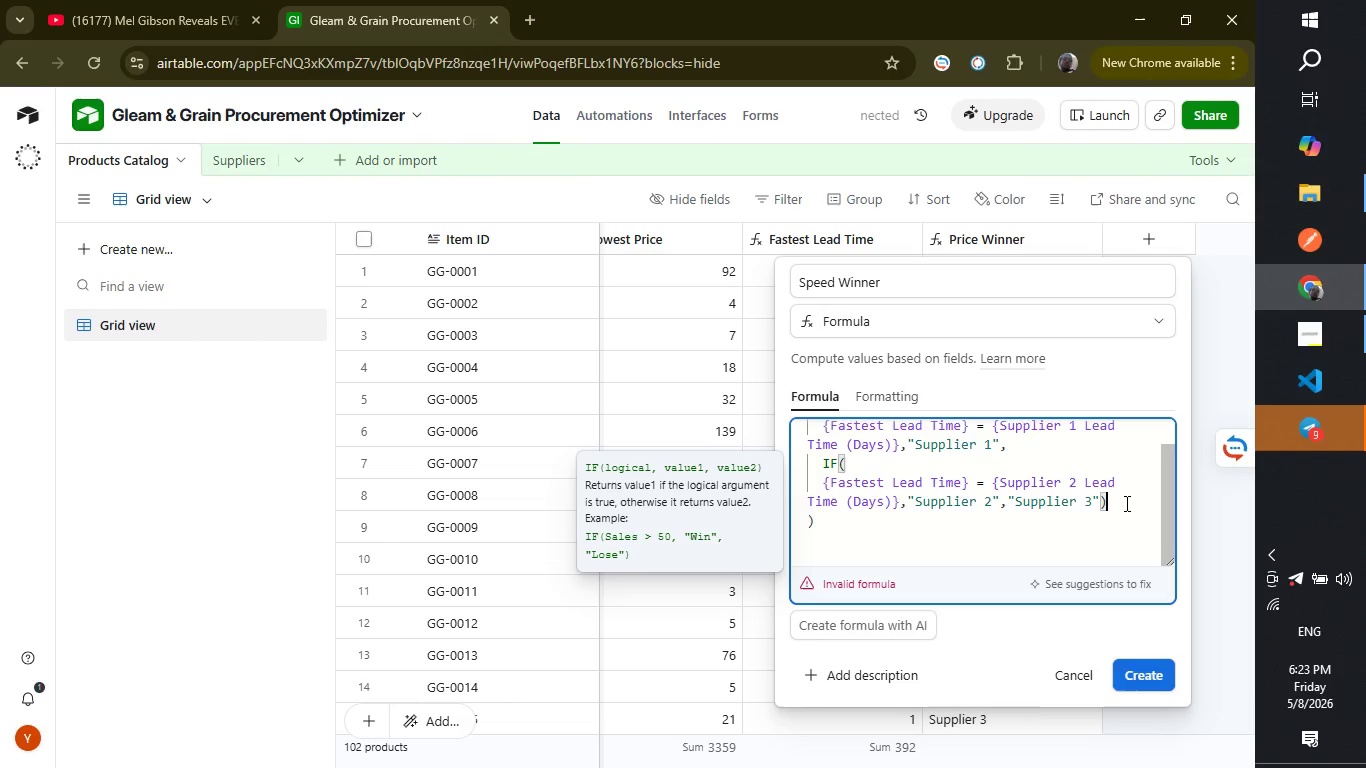 
key(Shift+0)
 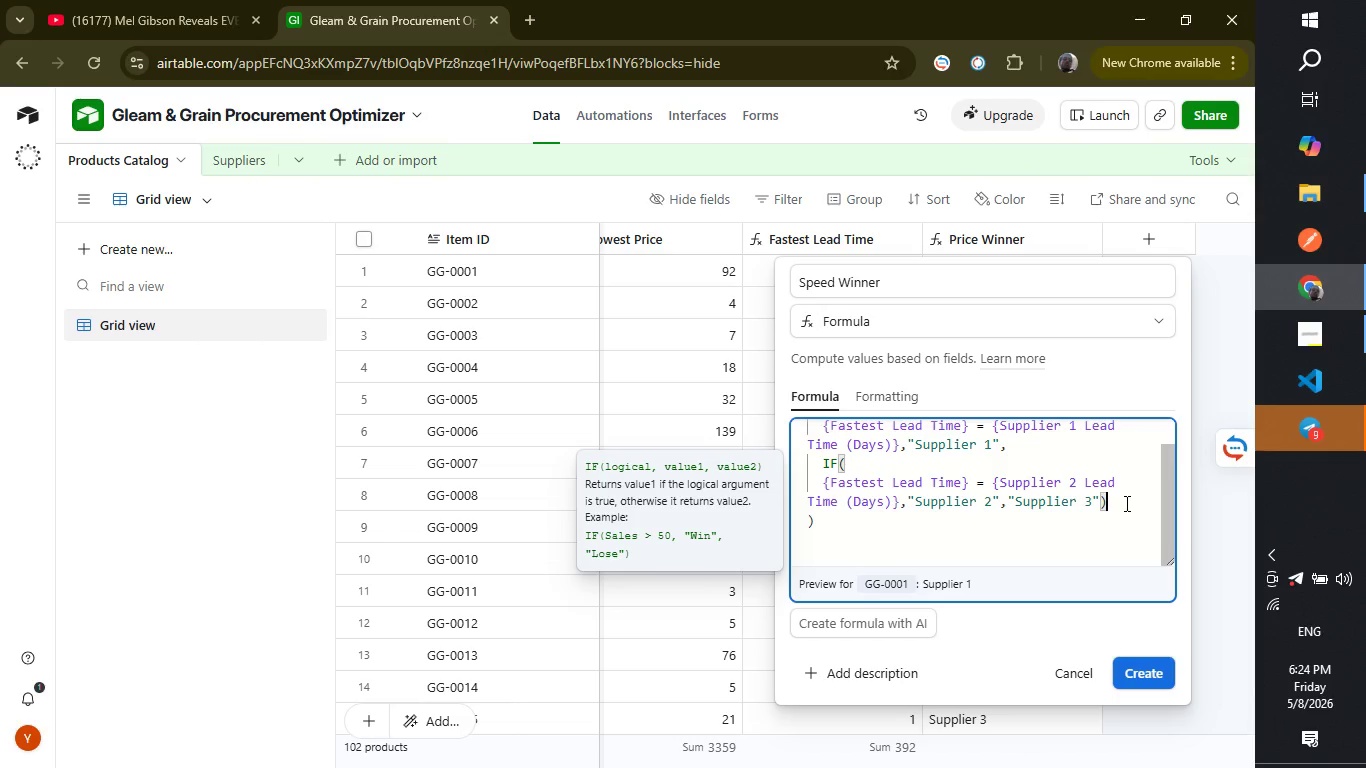 
wait(12.05)
 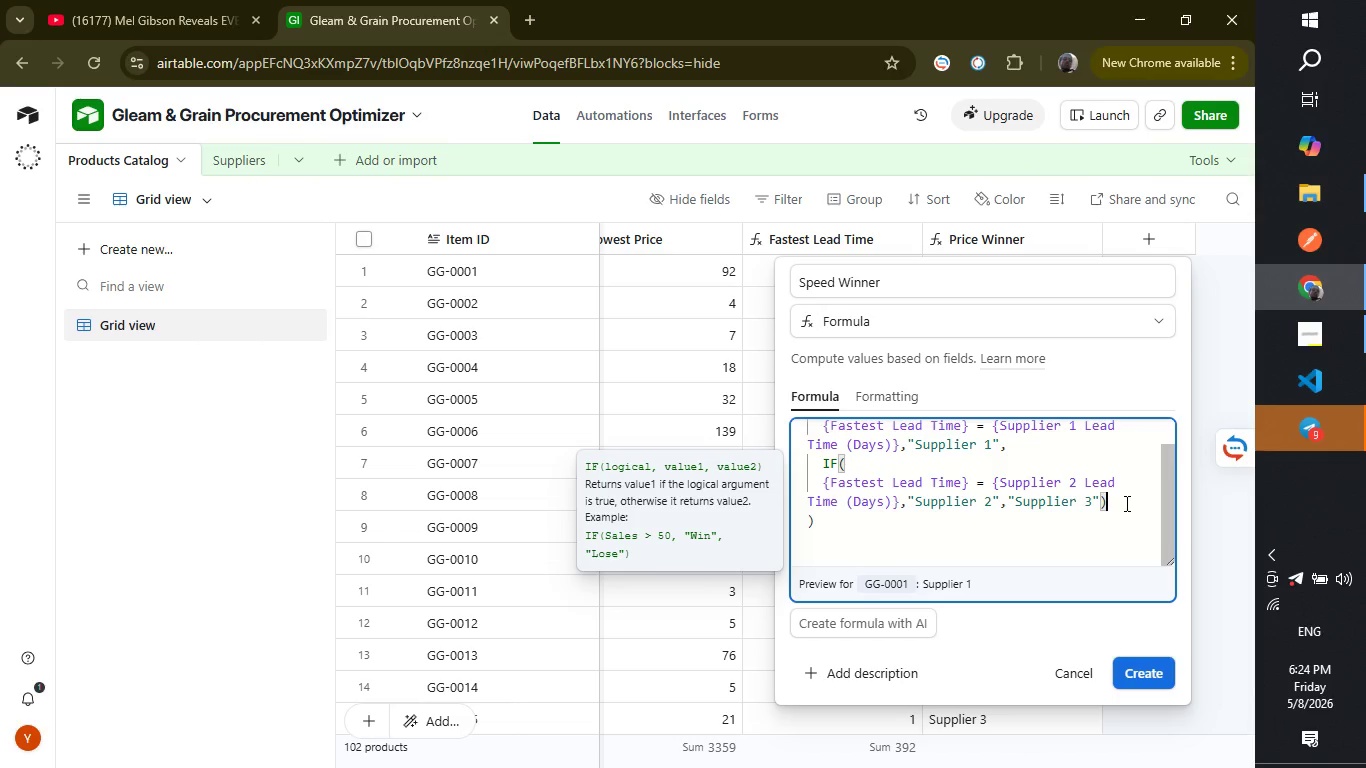 
left_click([1133, 671])
 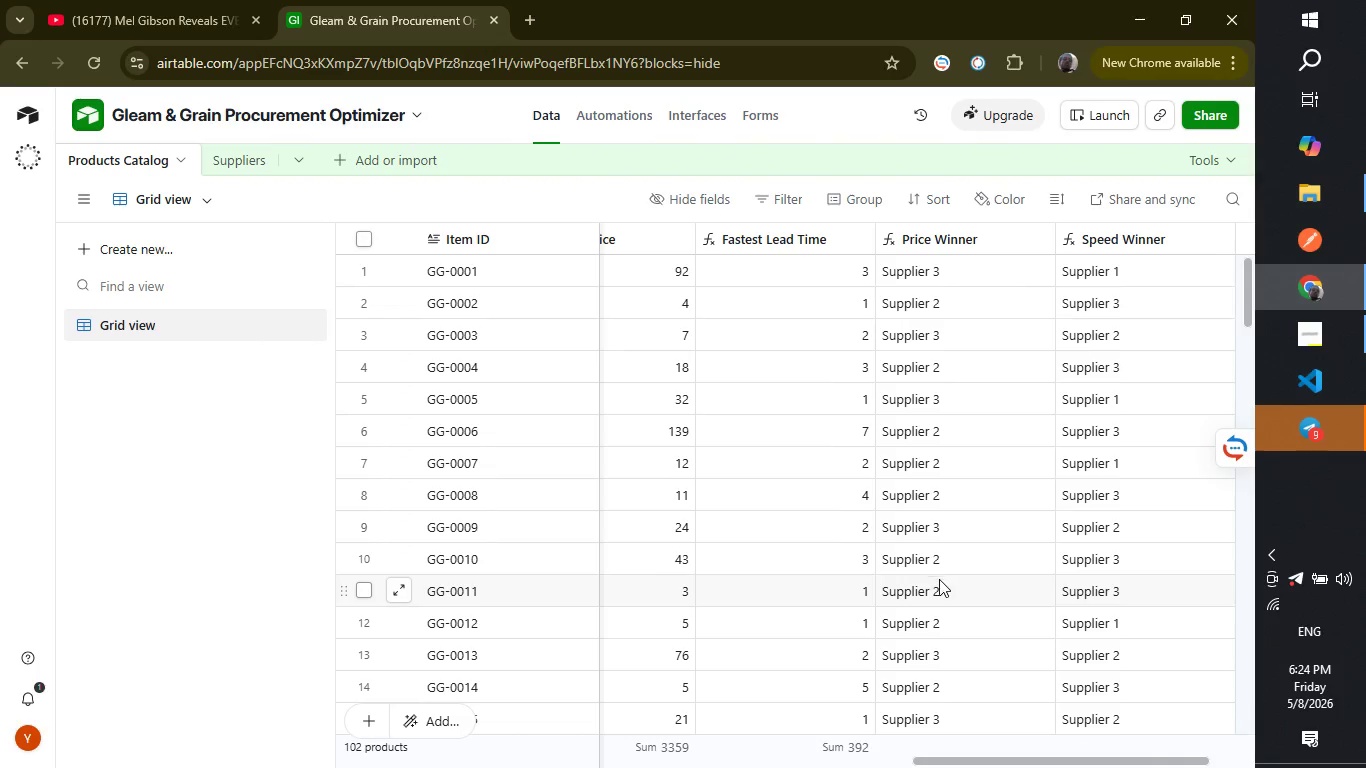 
wait(19.97)
 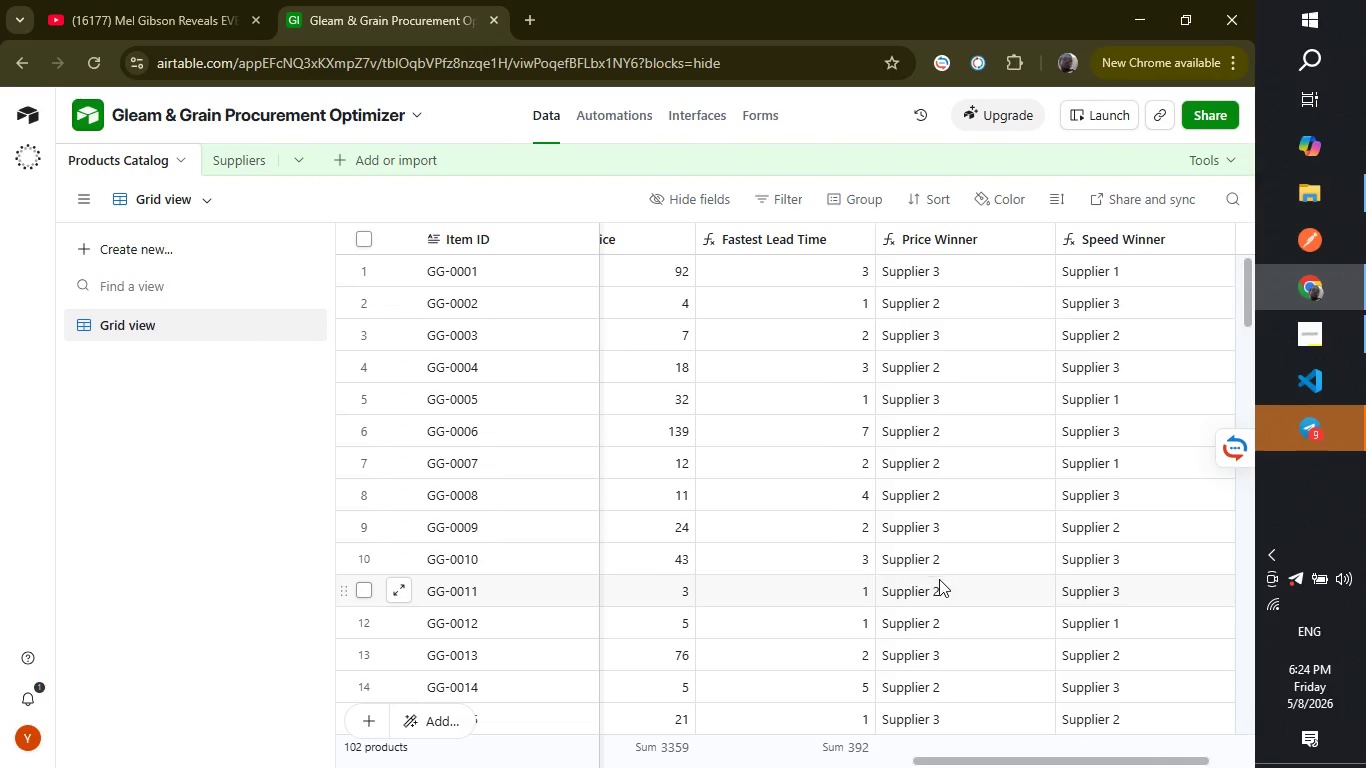 
left_click_drag(start_coordinate=[1248, 285], to_coordinate=[1234, 207])
 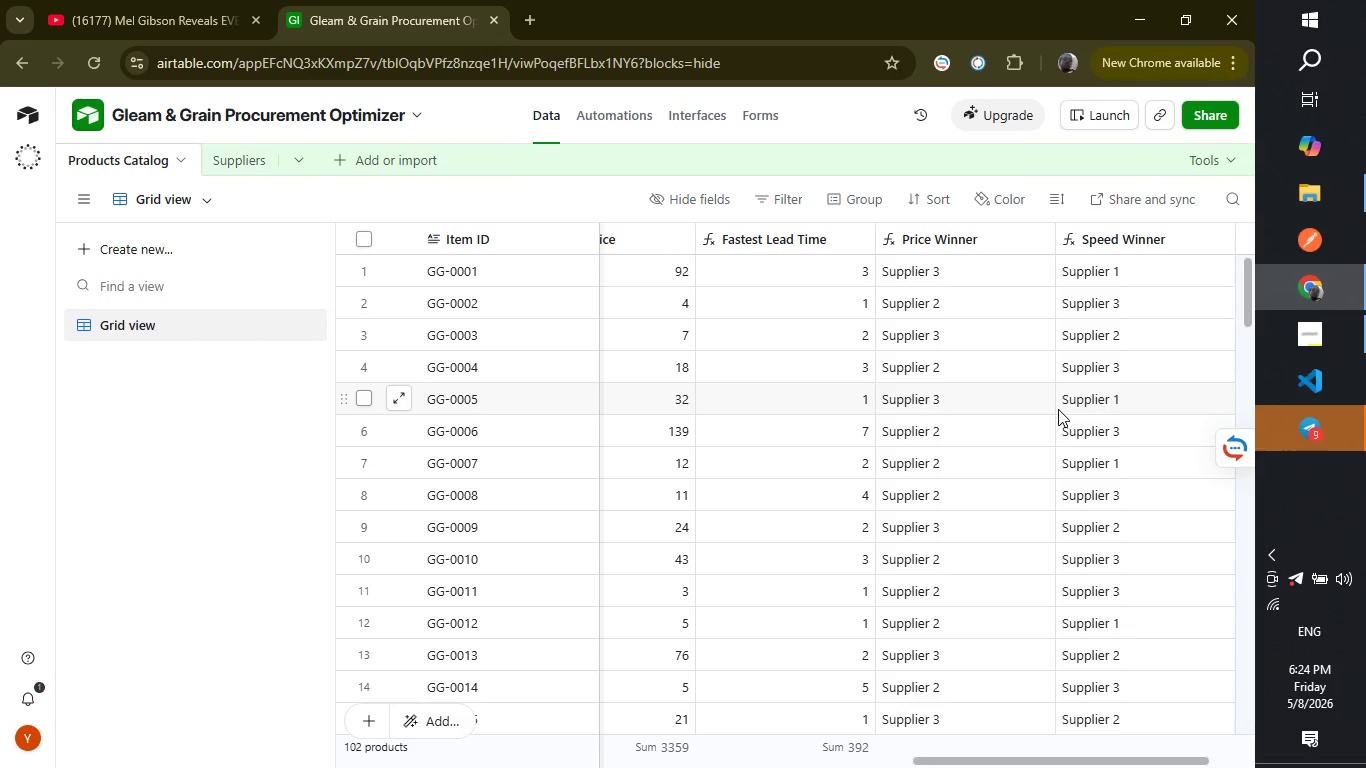 
wait(19.25)
 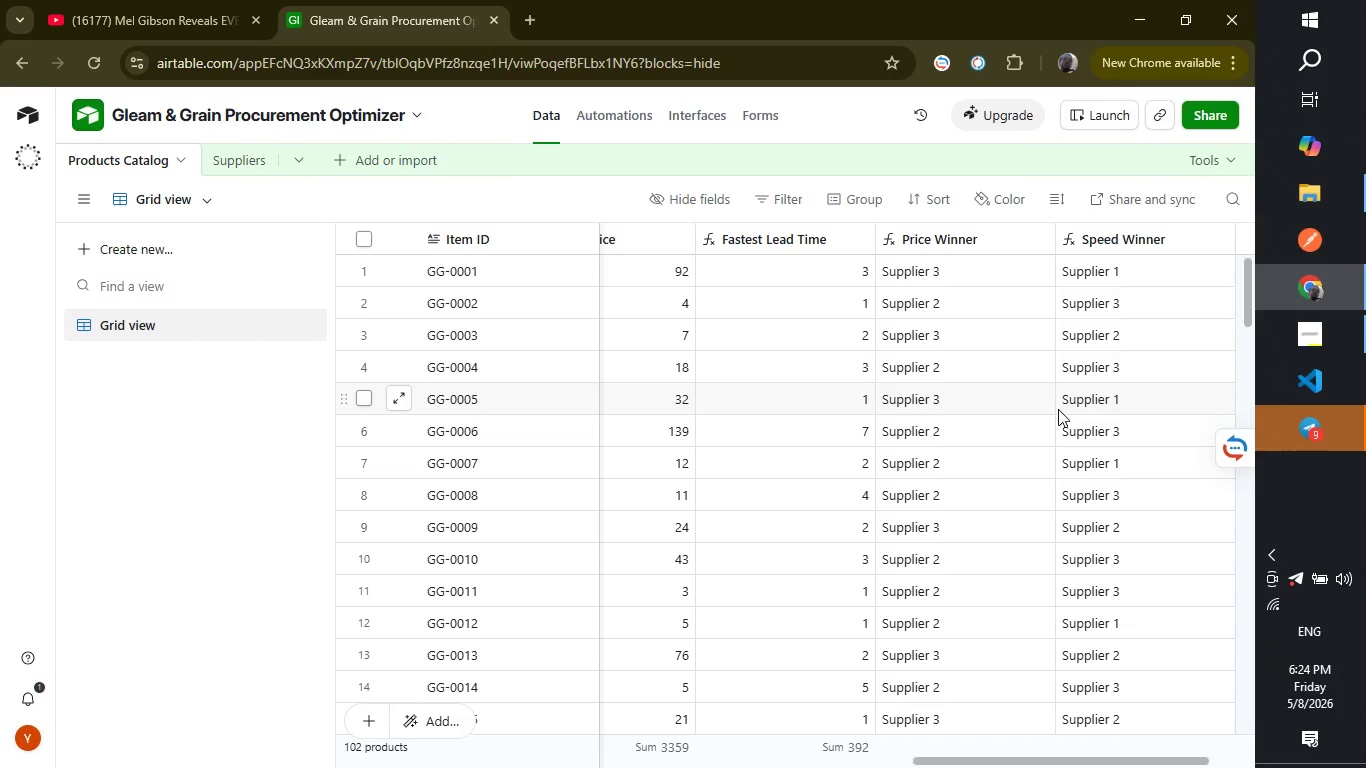 
left_click_drag(start_coordinate=[949, 764], to_coordinate=[1047, 744])
 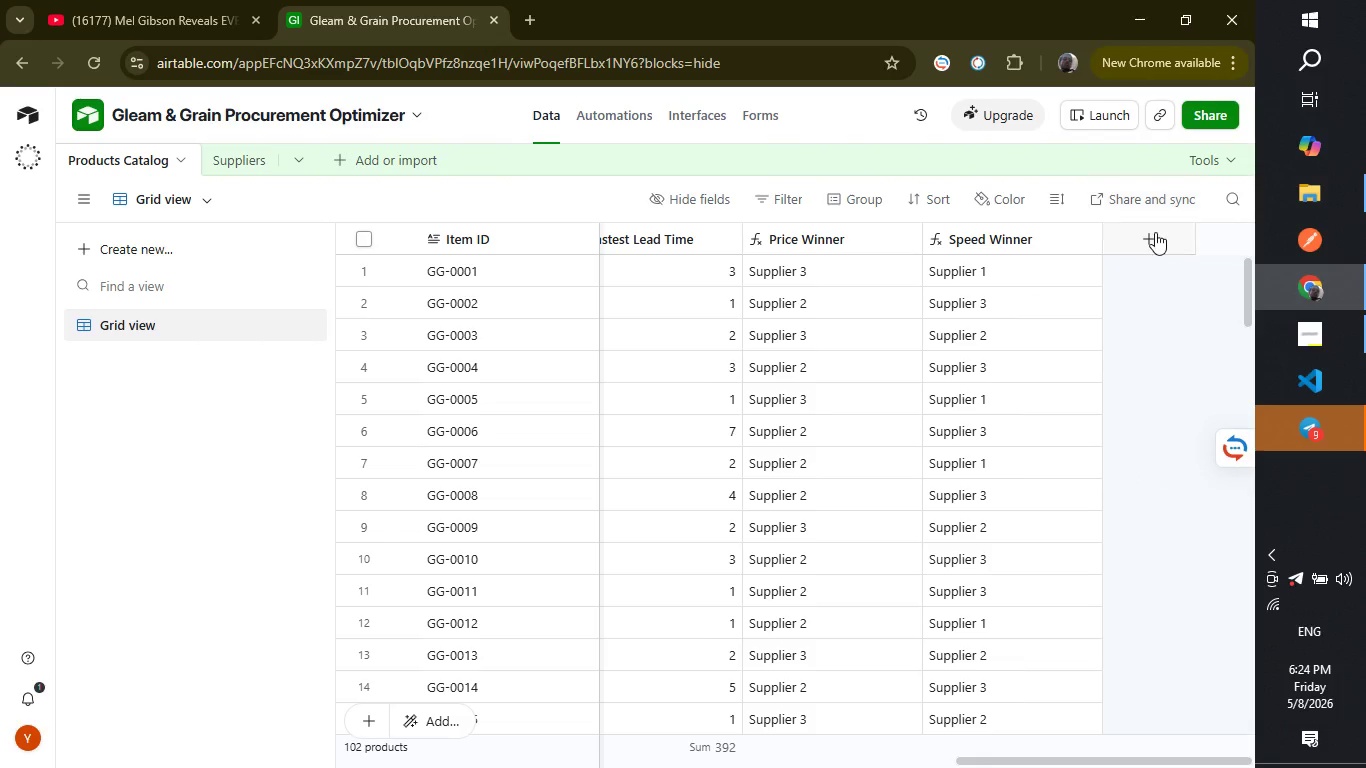 
left_click([1156, 235])
 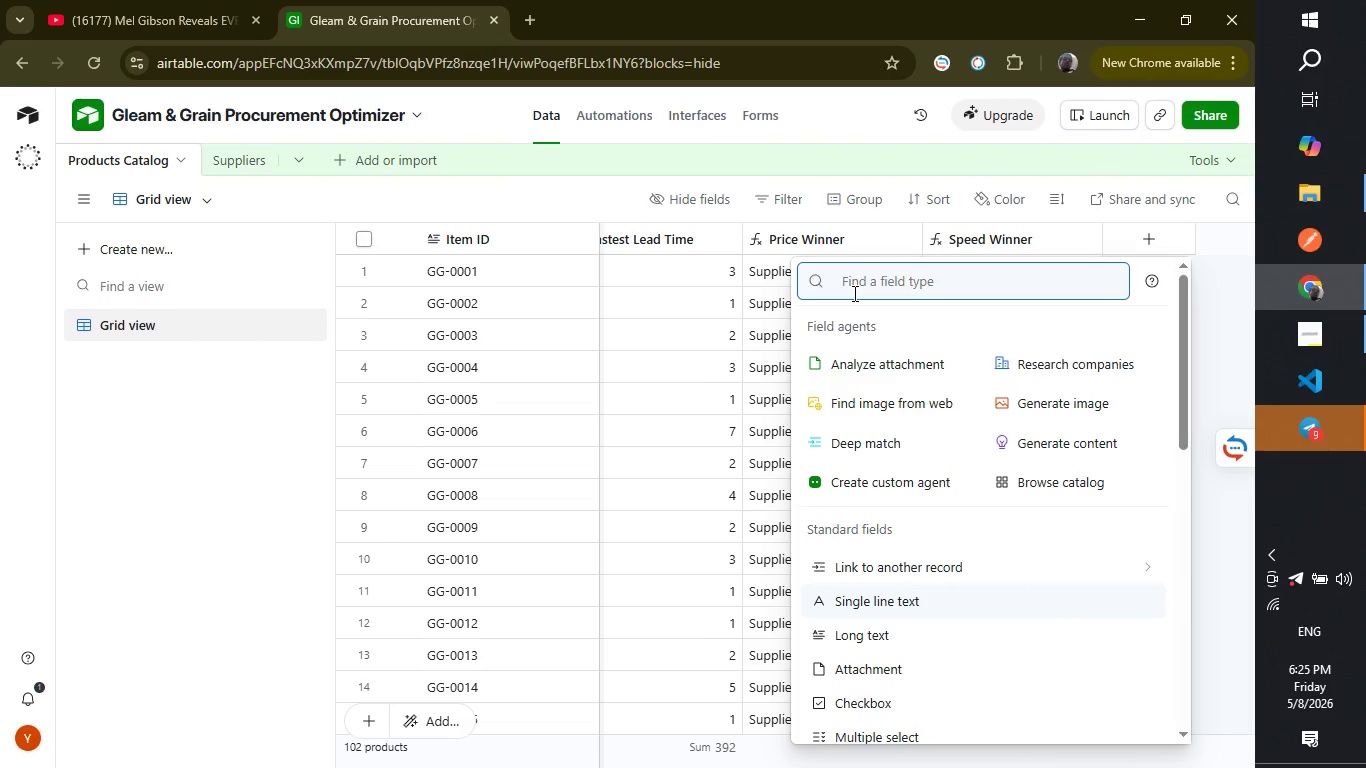 
type(form)
 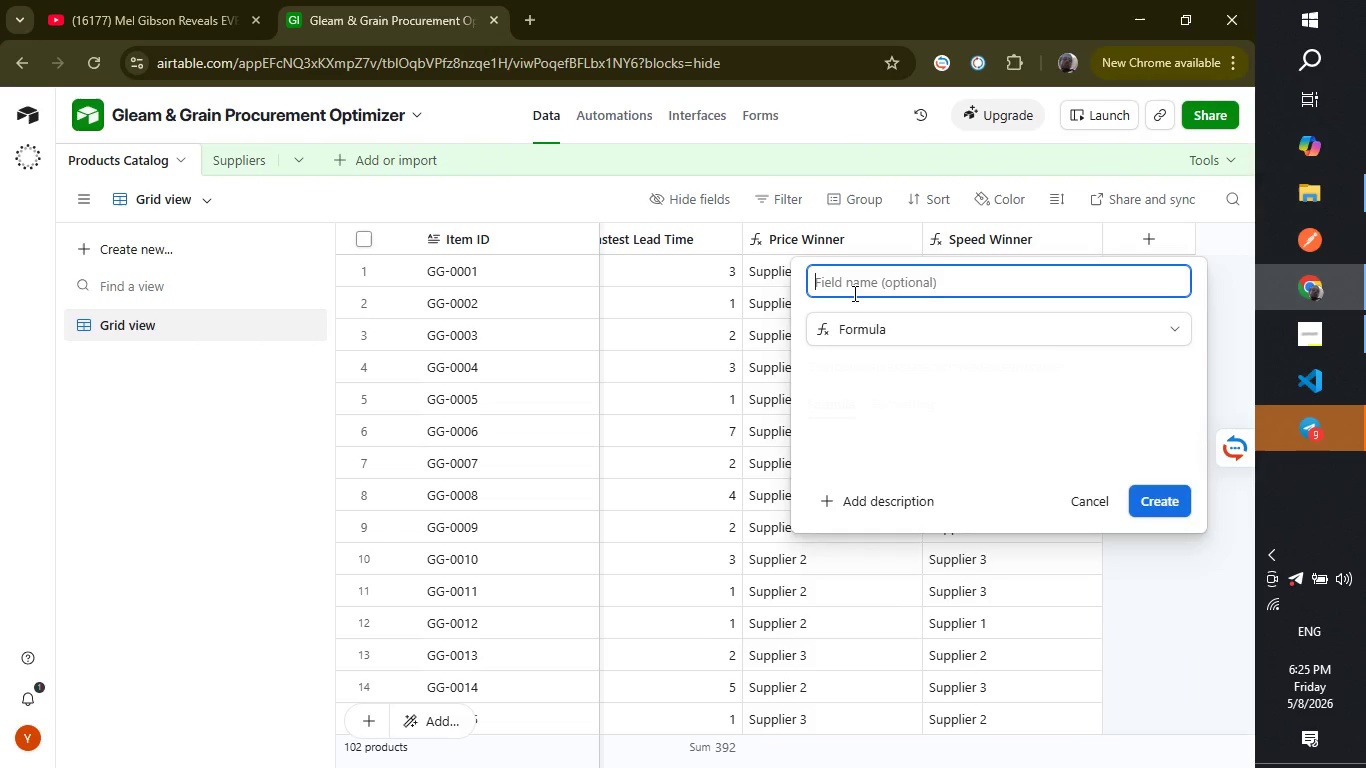 
key(Enter)
 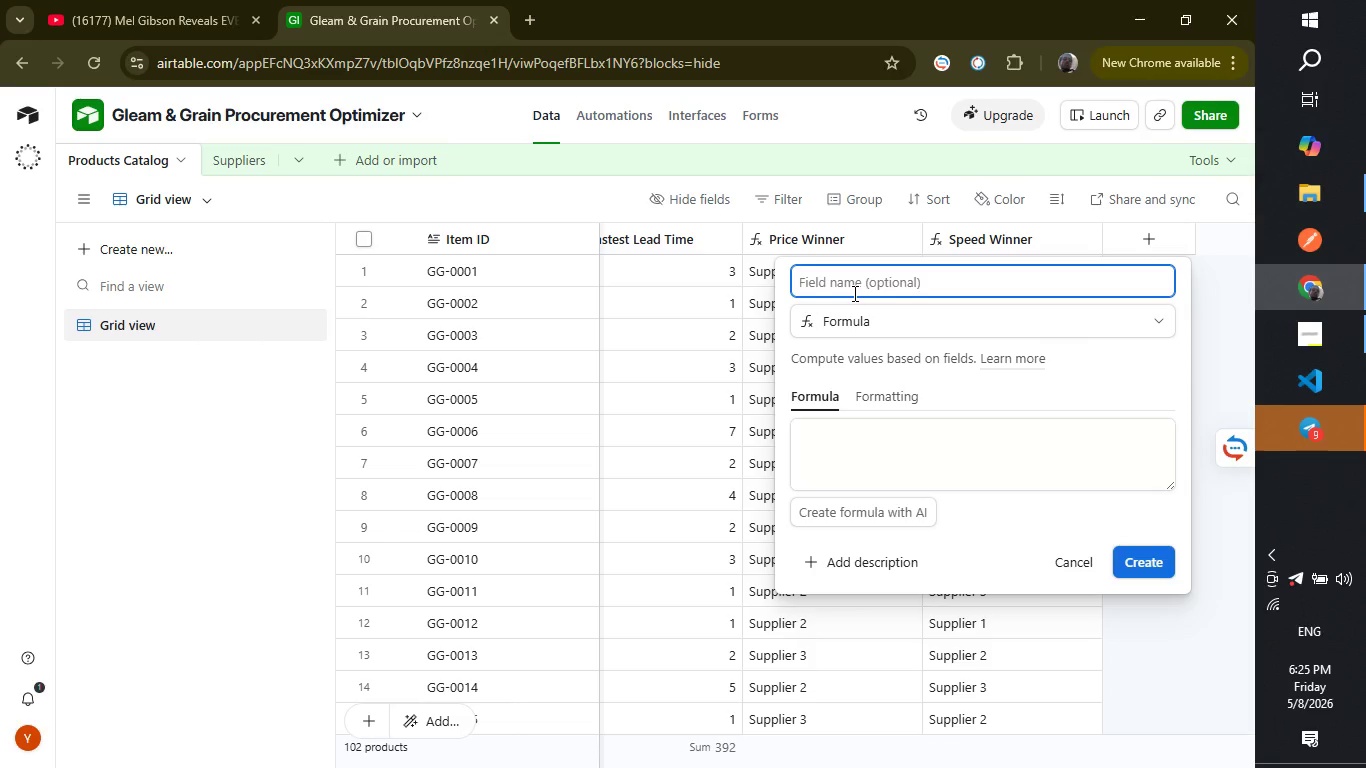 
type(Price Spread)
 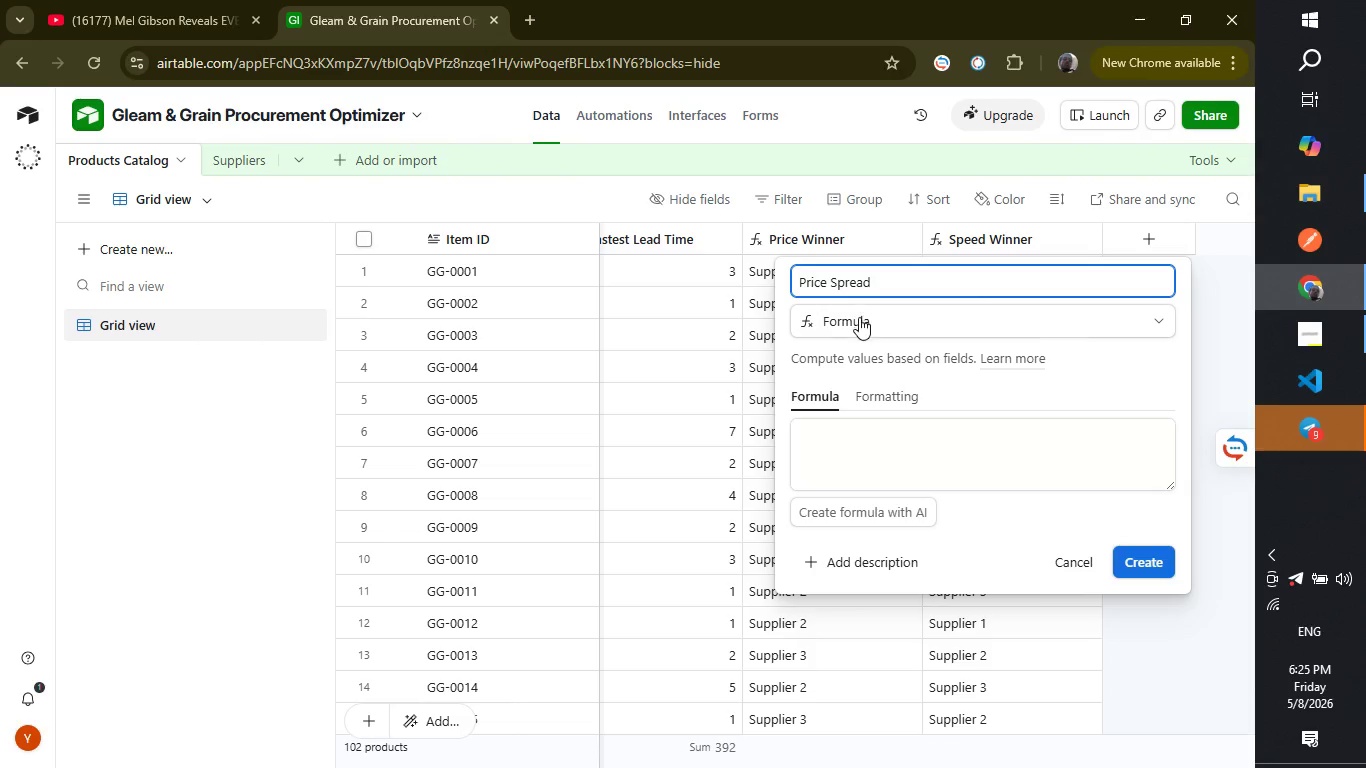 
left_click([859, 430])
 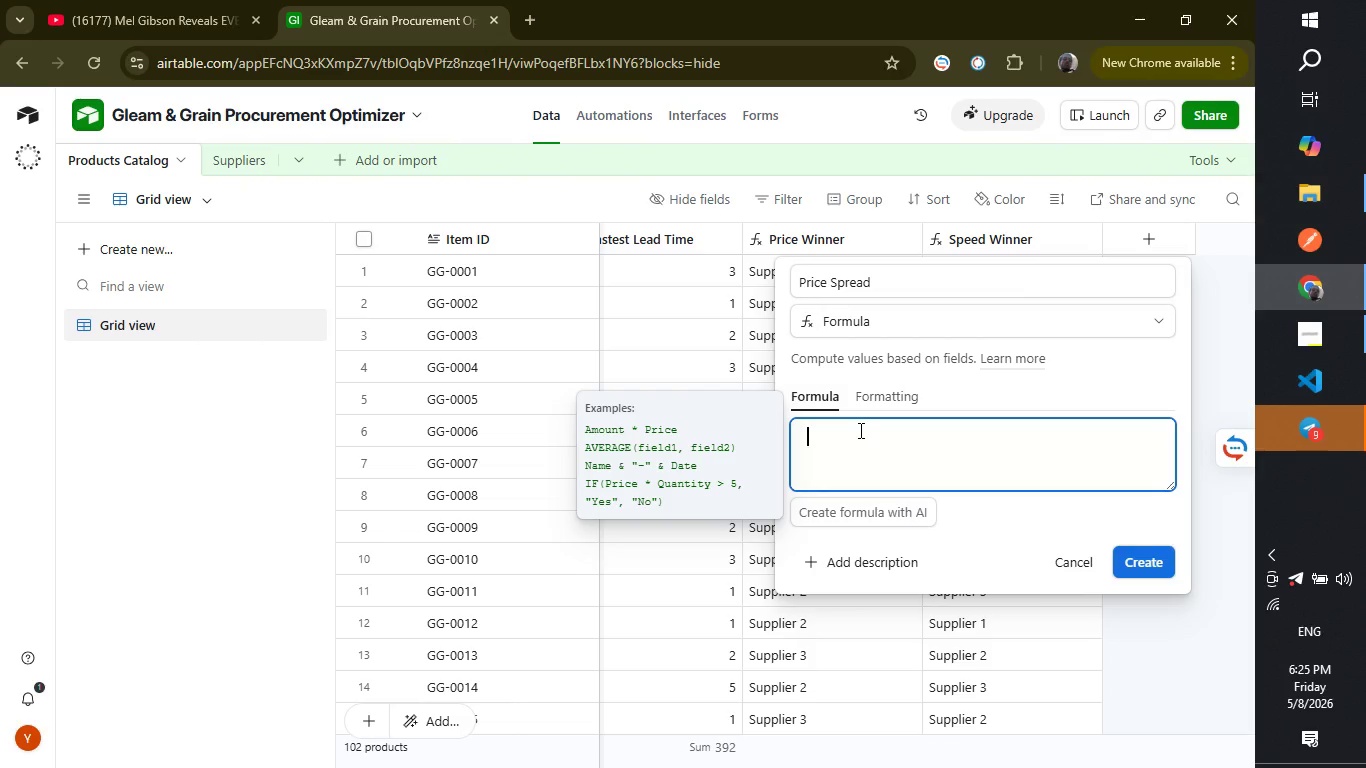 
type(MAx)
key(Backspace)
type(X()
 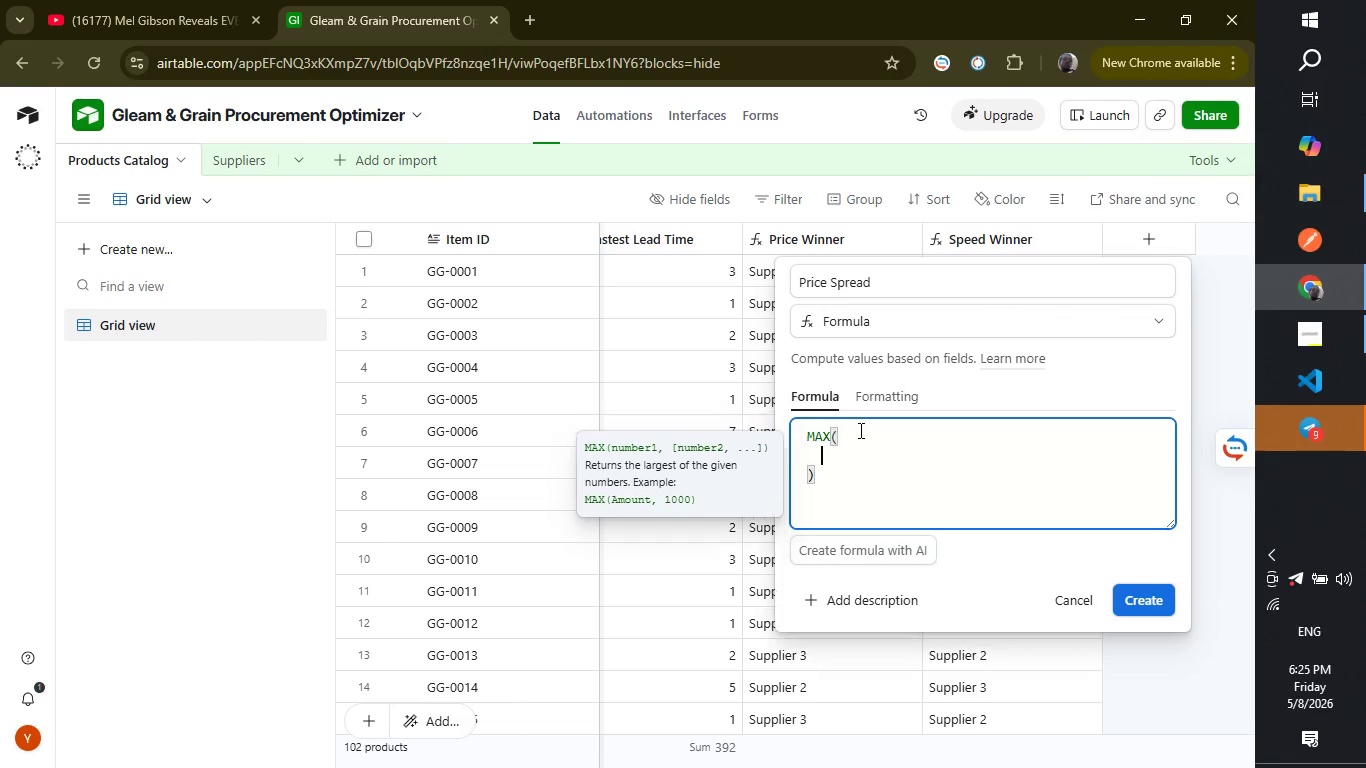 
key(Enter)
 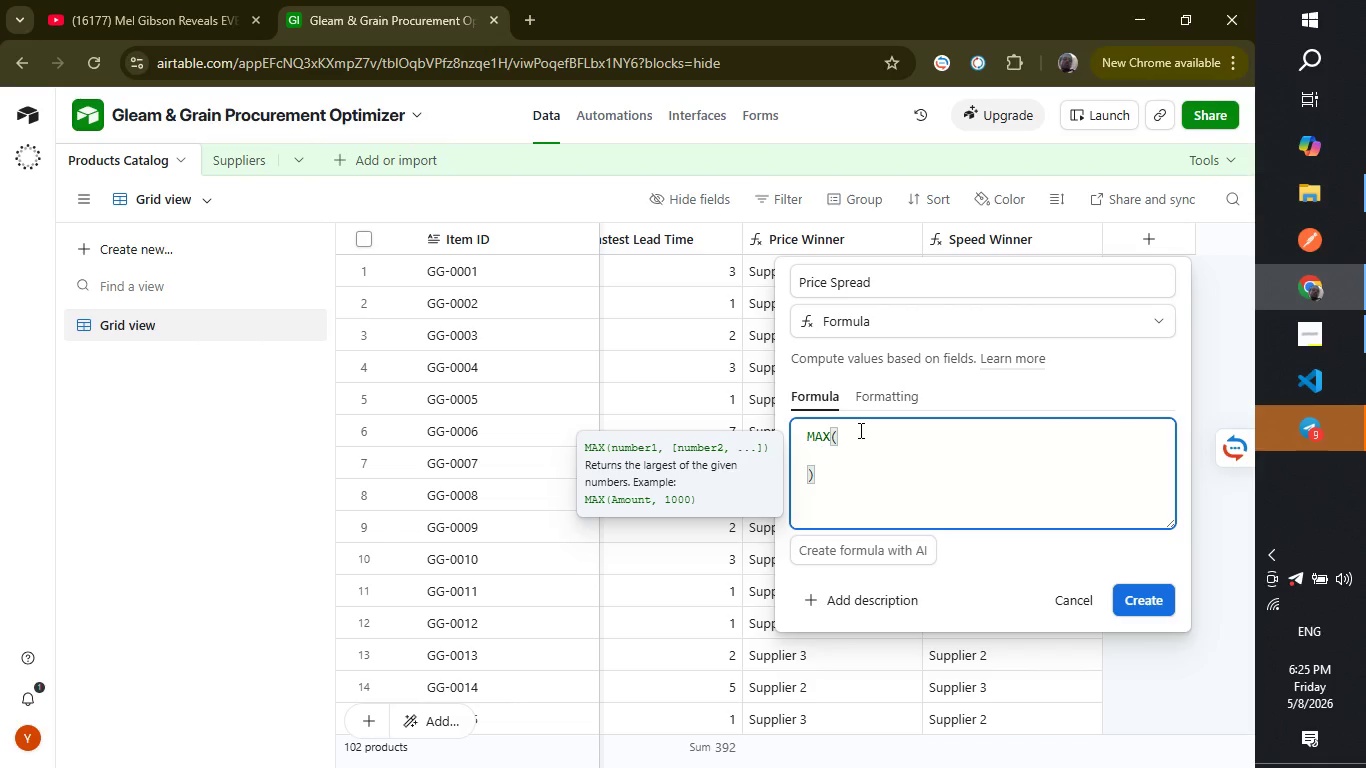 
type({Supplier 1 Price)
 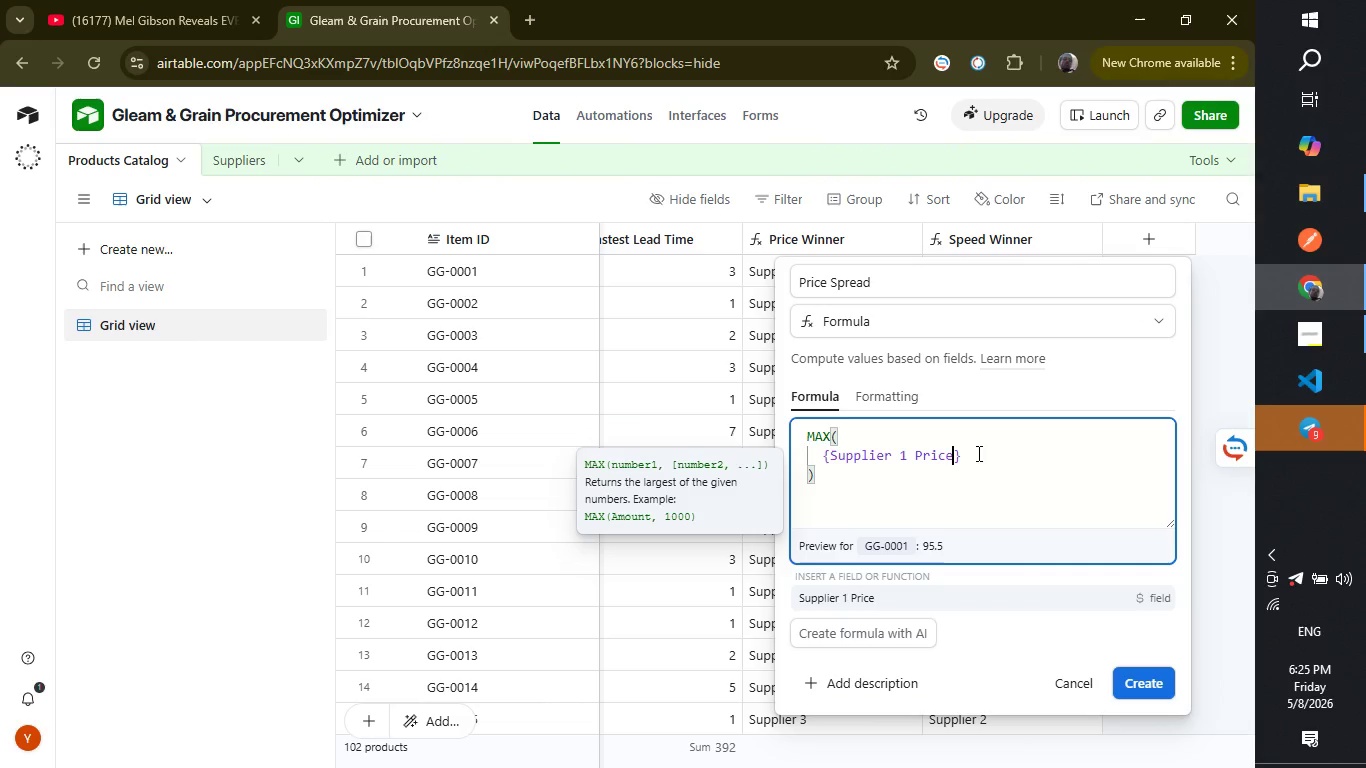 
left_click_drag(start_coordinate=[976, 452], to_coordinate=[826, 458])
 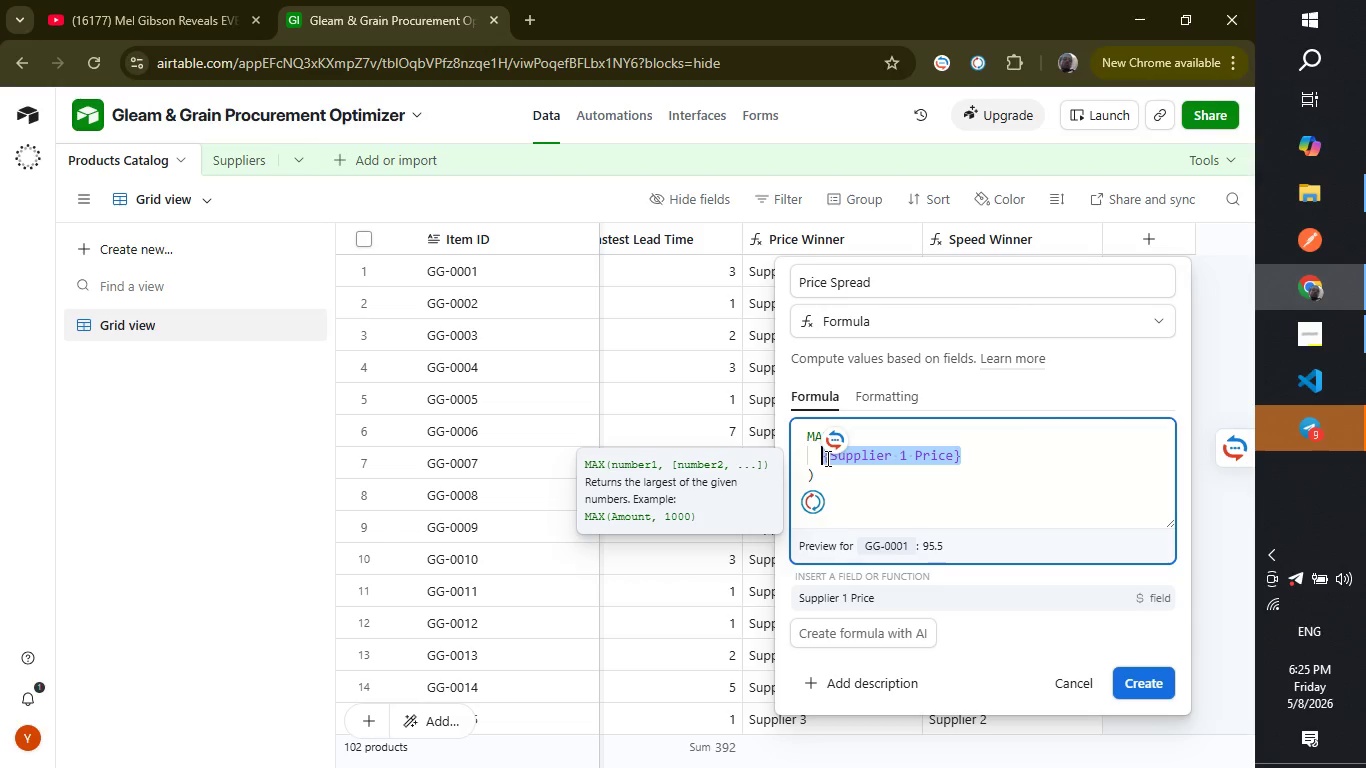 
key(Control+ControlLeft)
 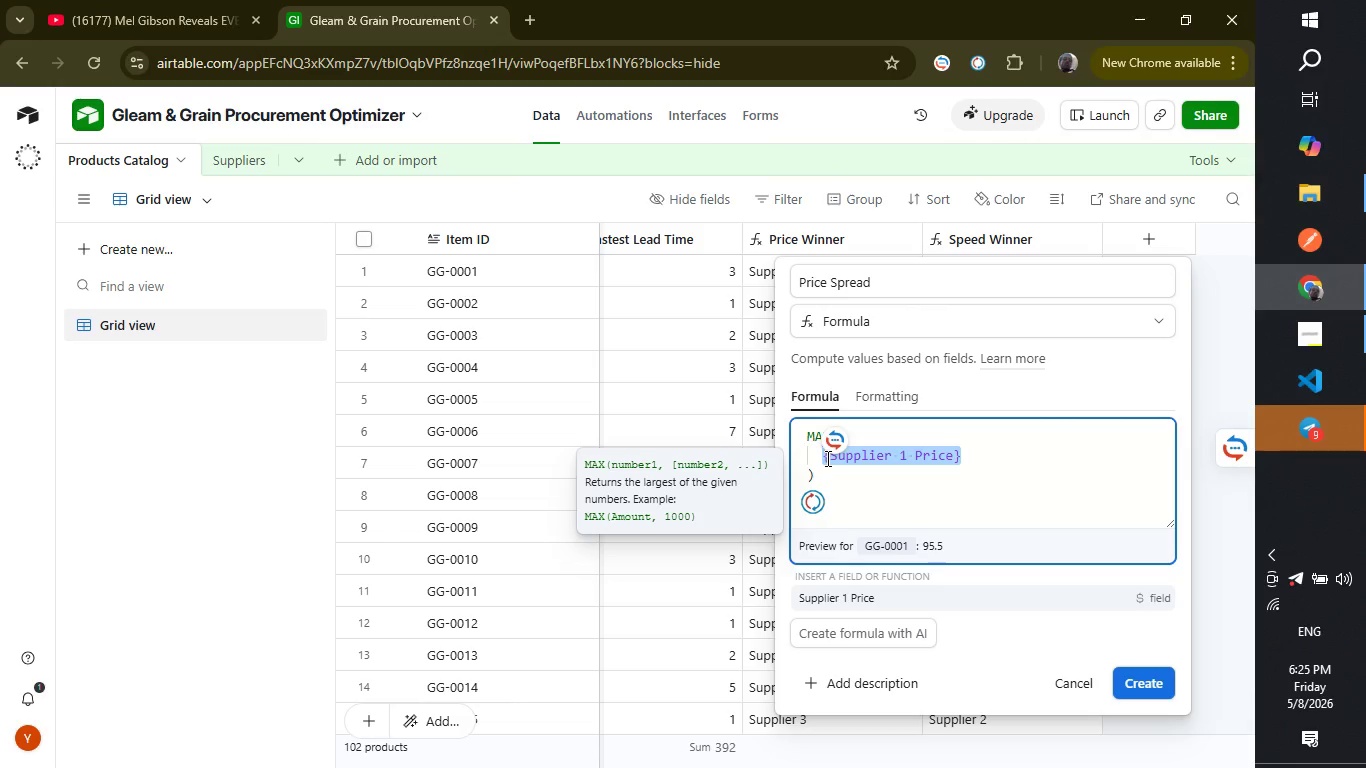 
key(Control+C)
 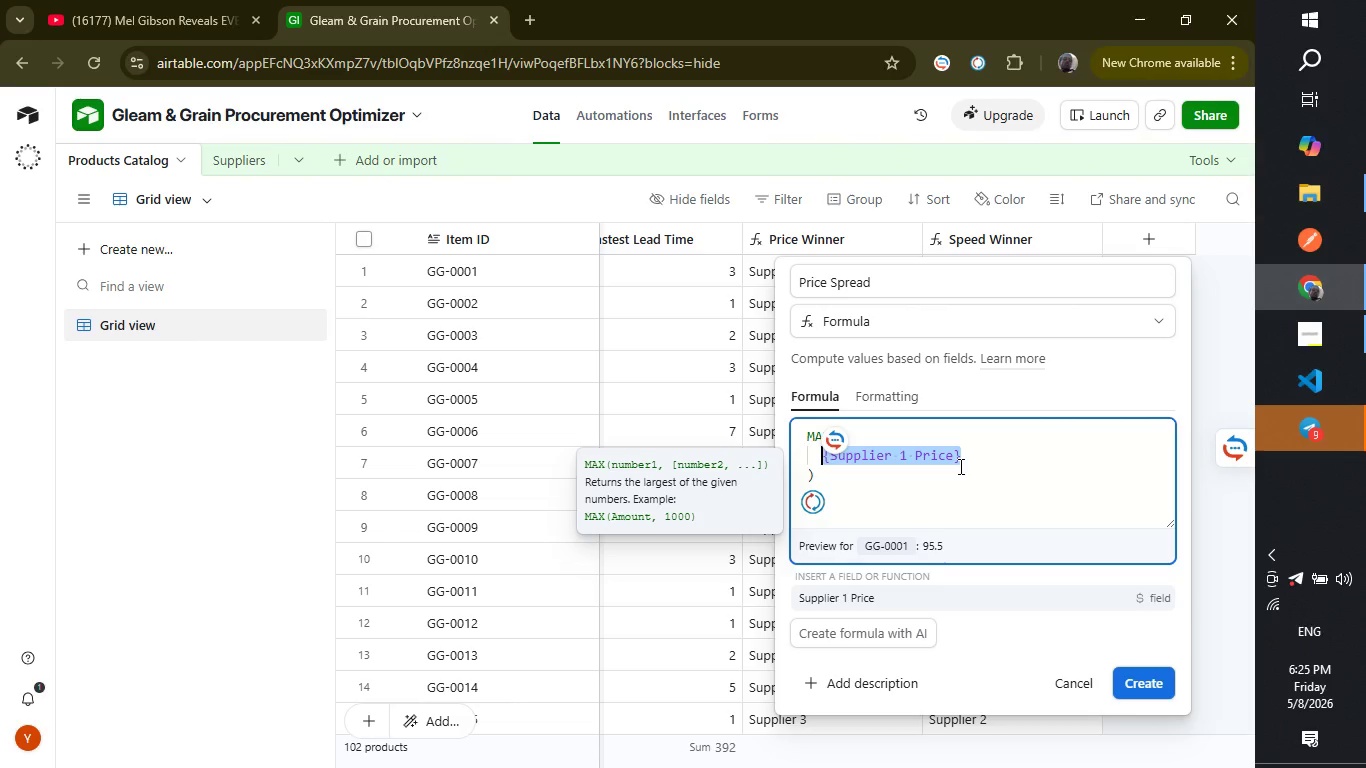 
left_click([959, 466])
 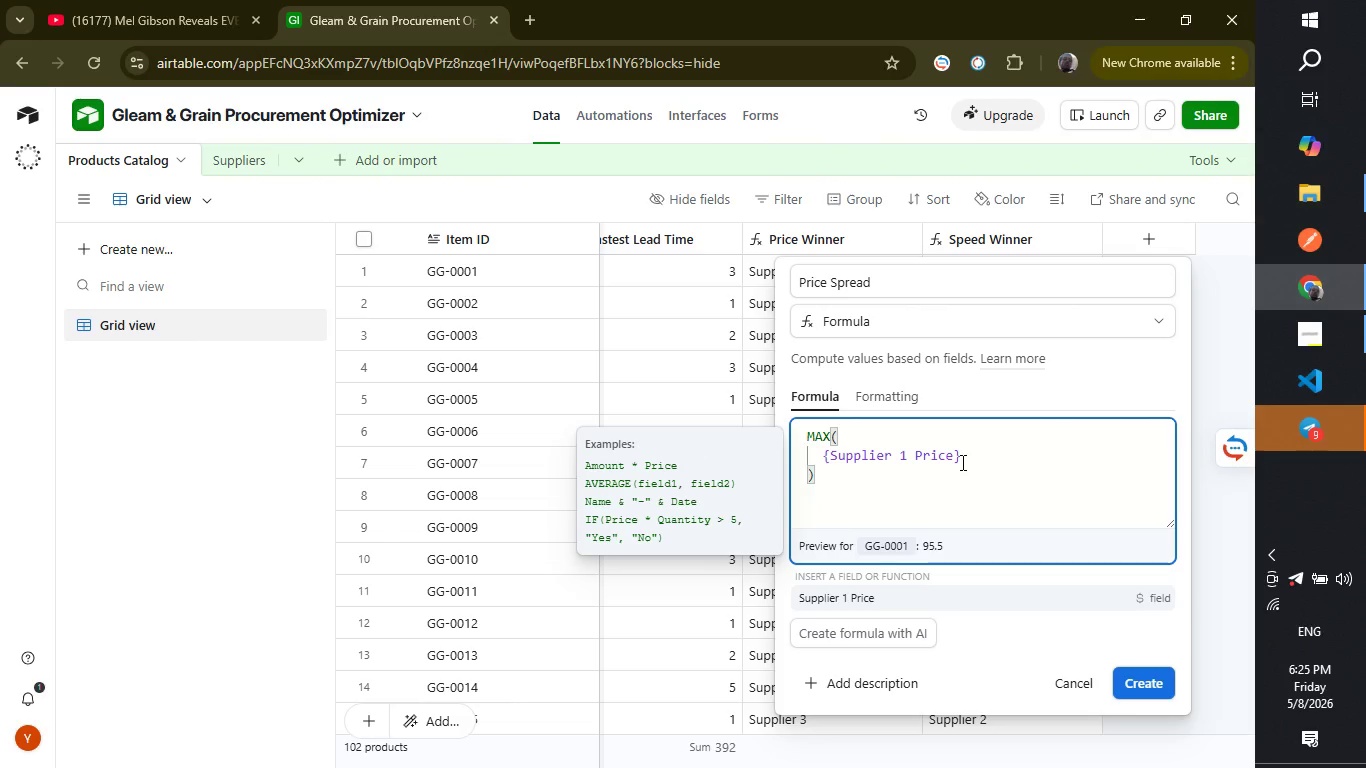 
left_click([961, 462])
 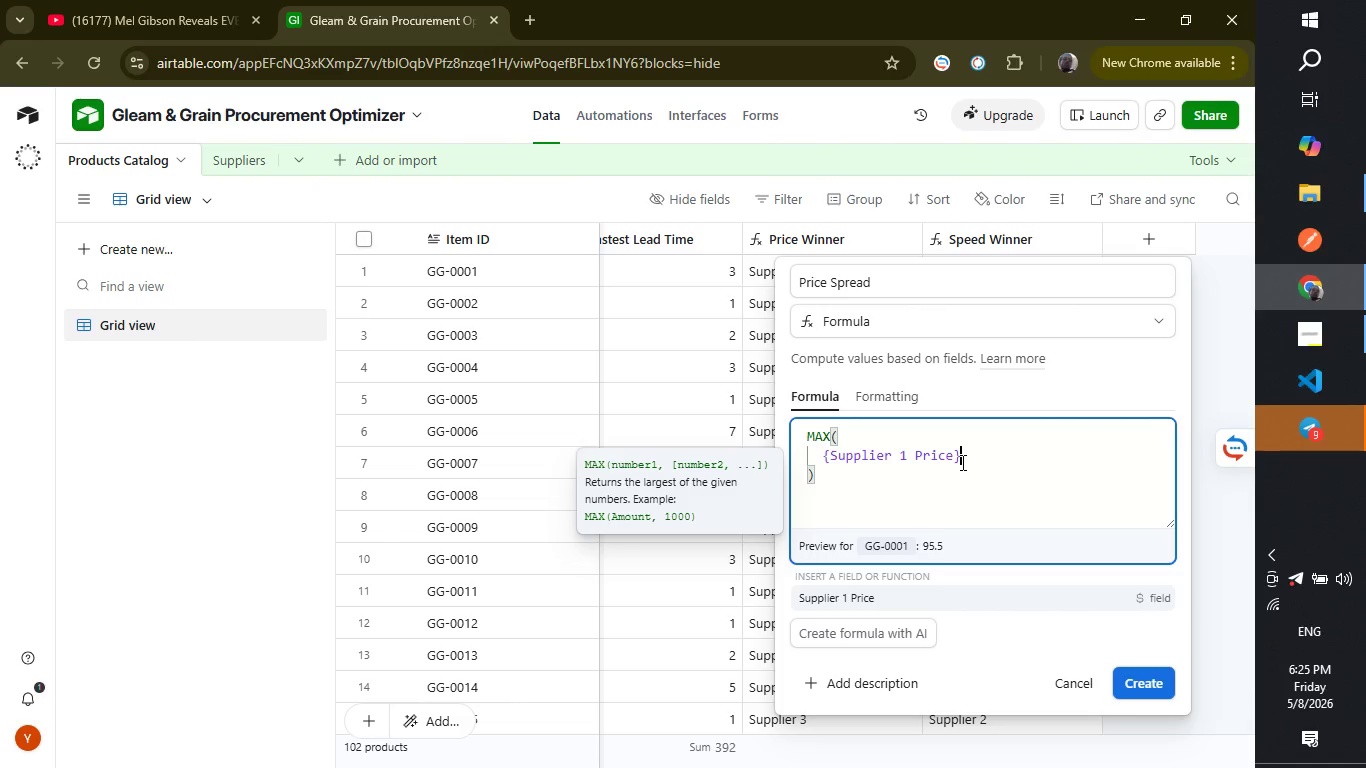 
key(Comma)
 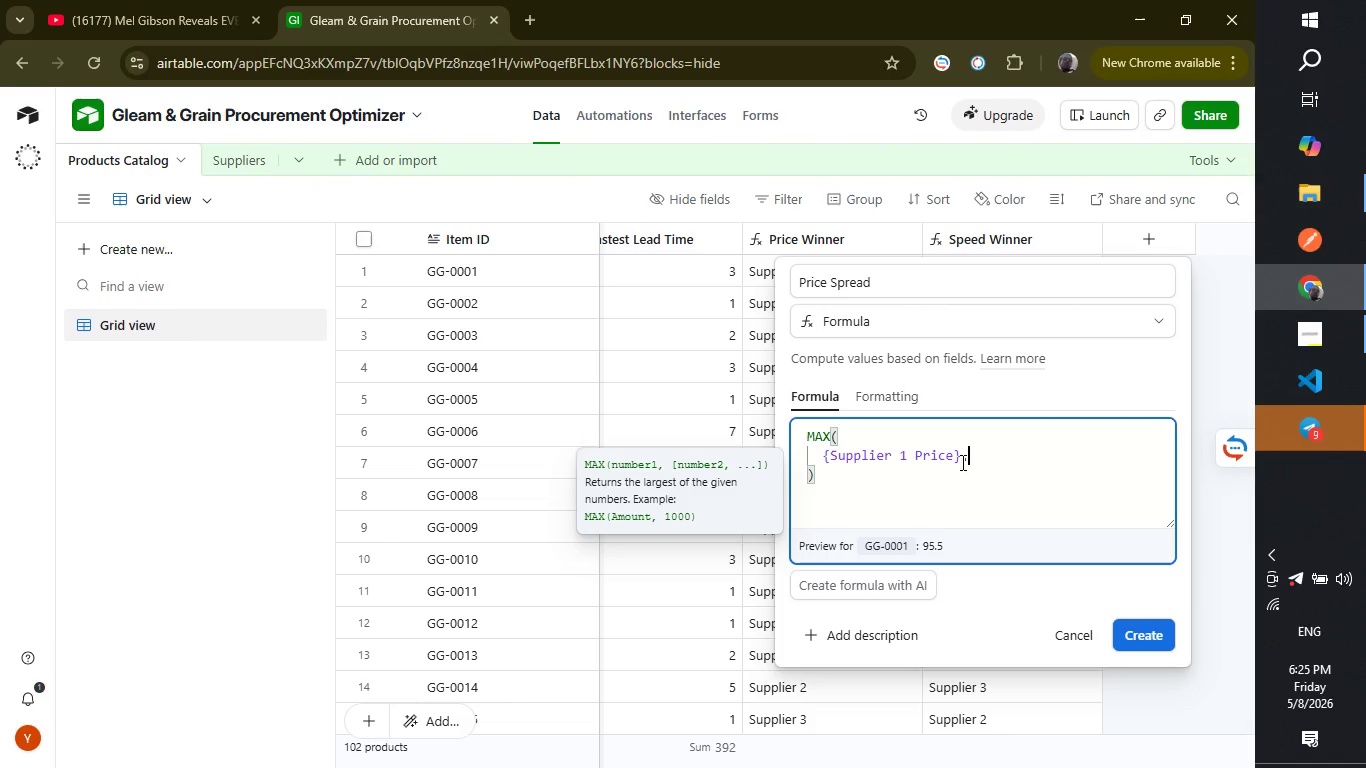 
key(Enter)
 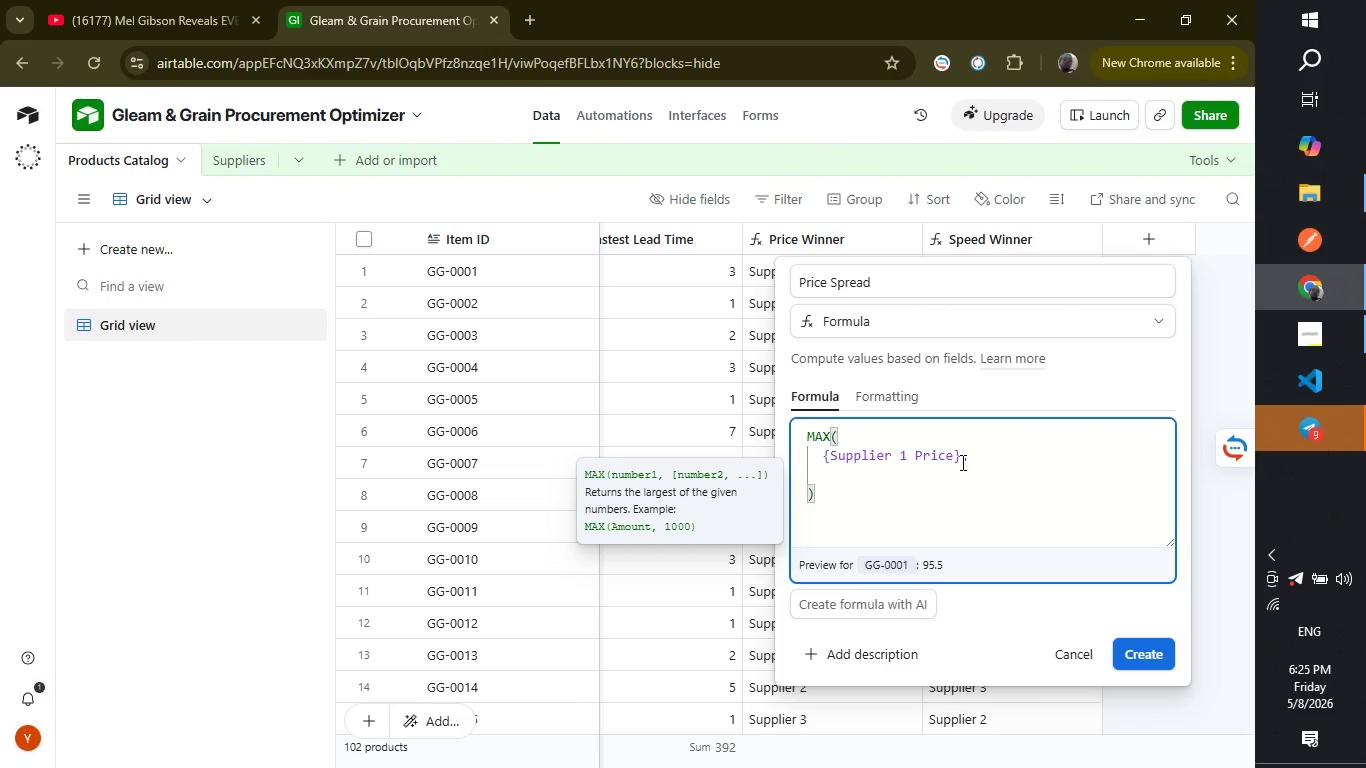 
key(Control+ControlLeft)
 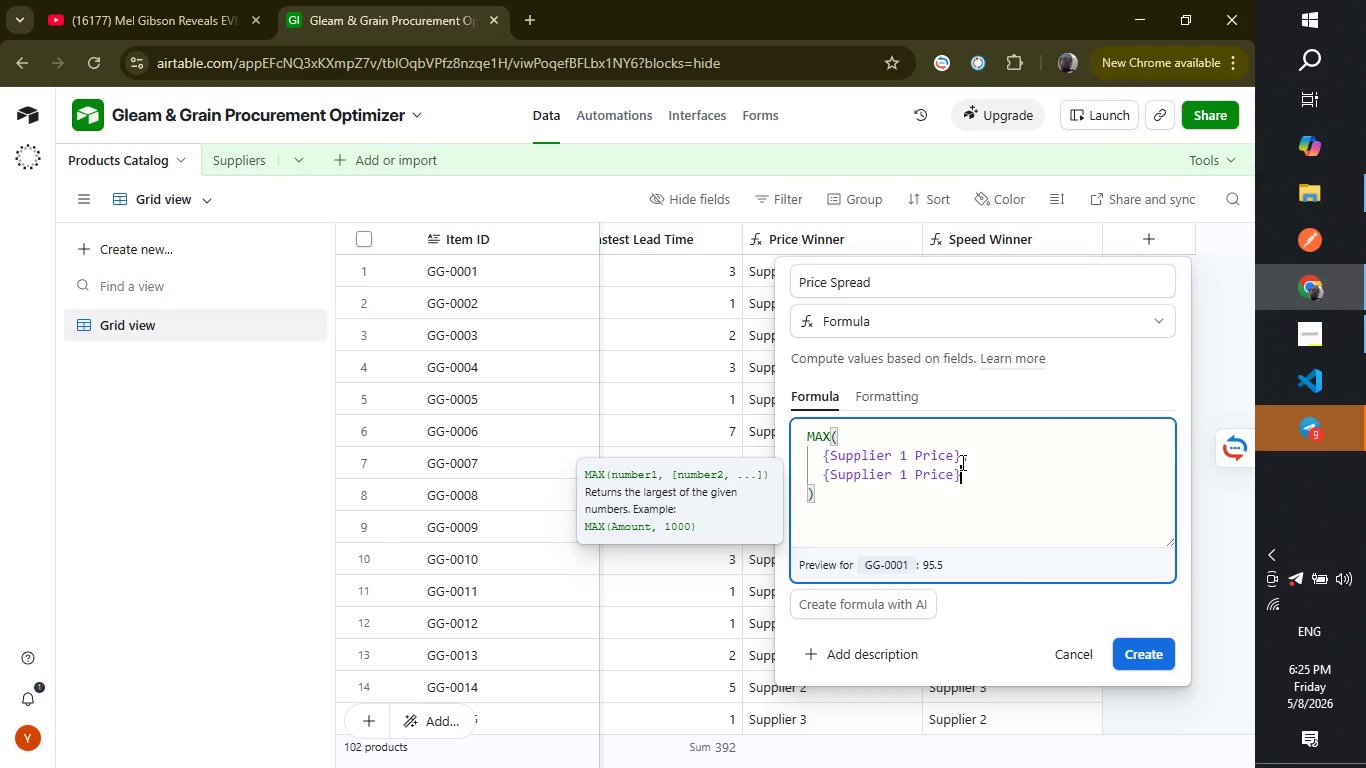 
key(Control+V)
 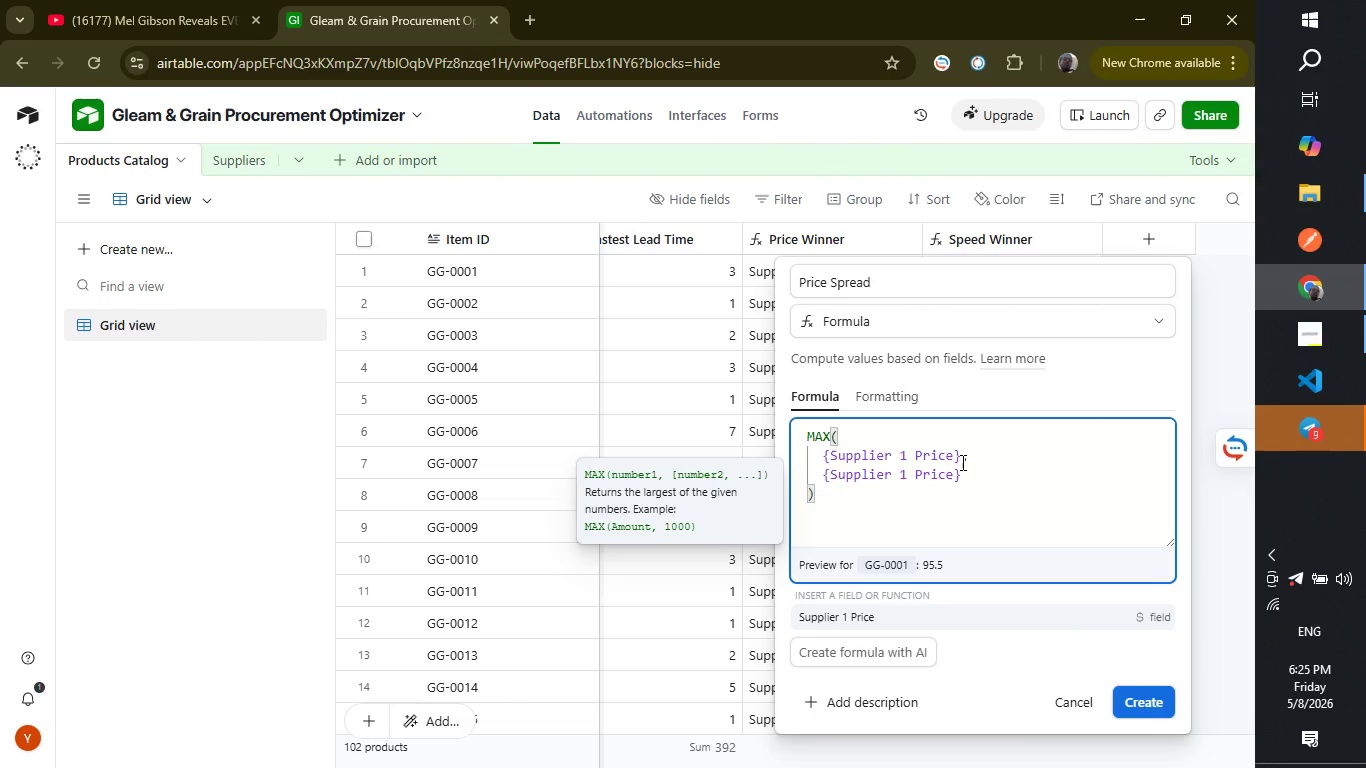 
key(Comma)
 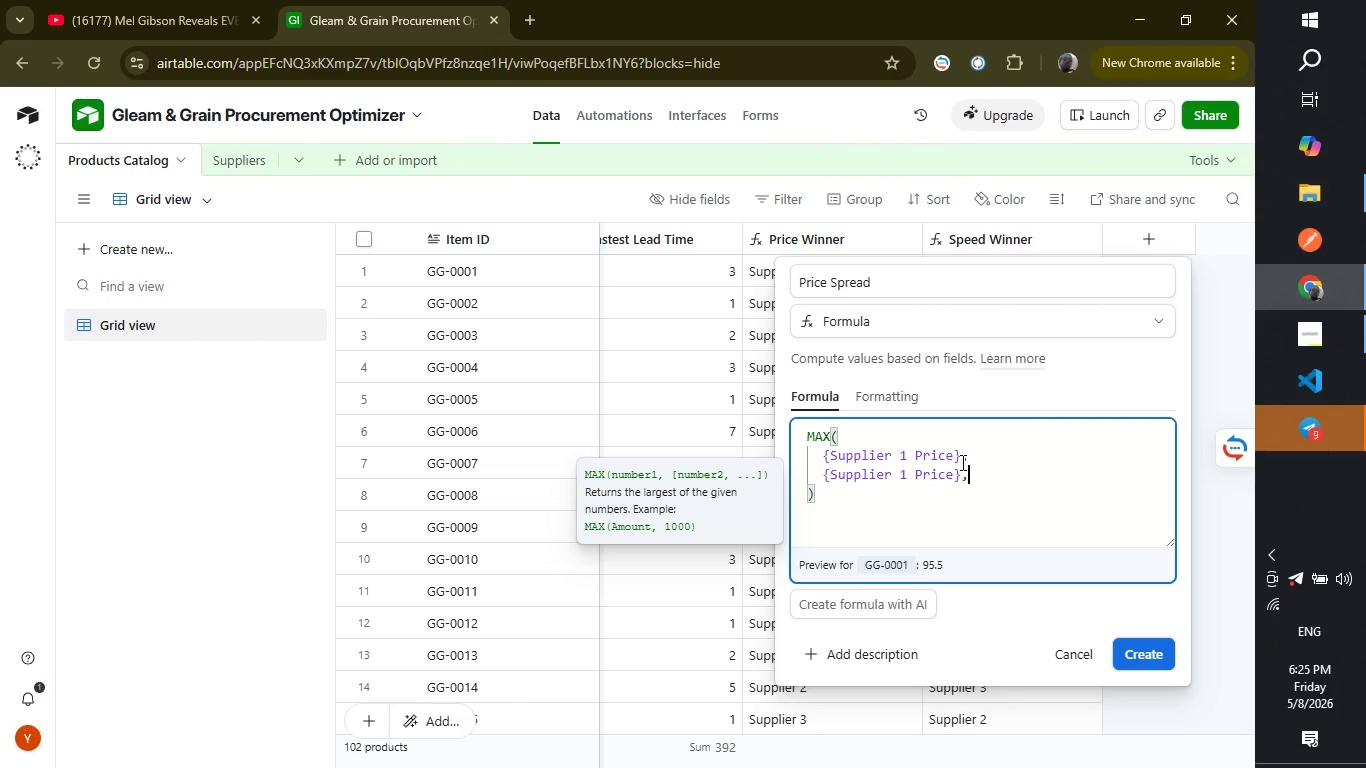 
key(Enter)
 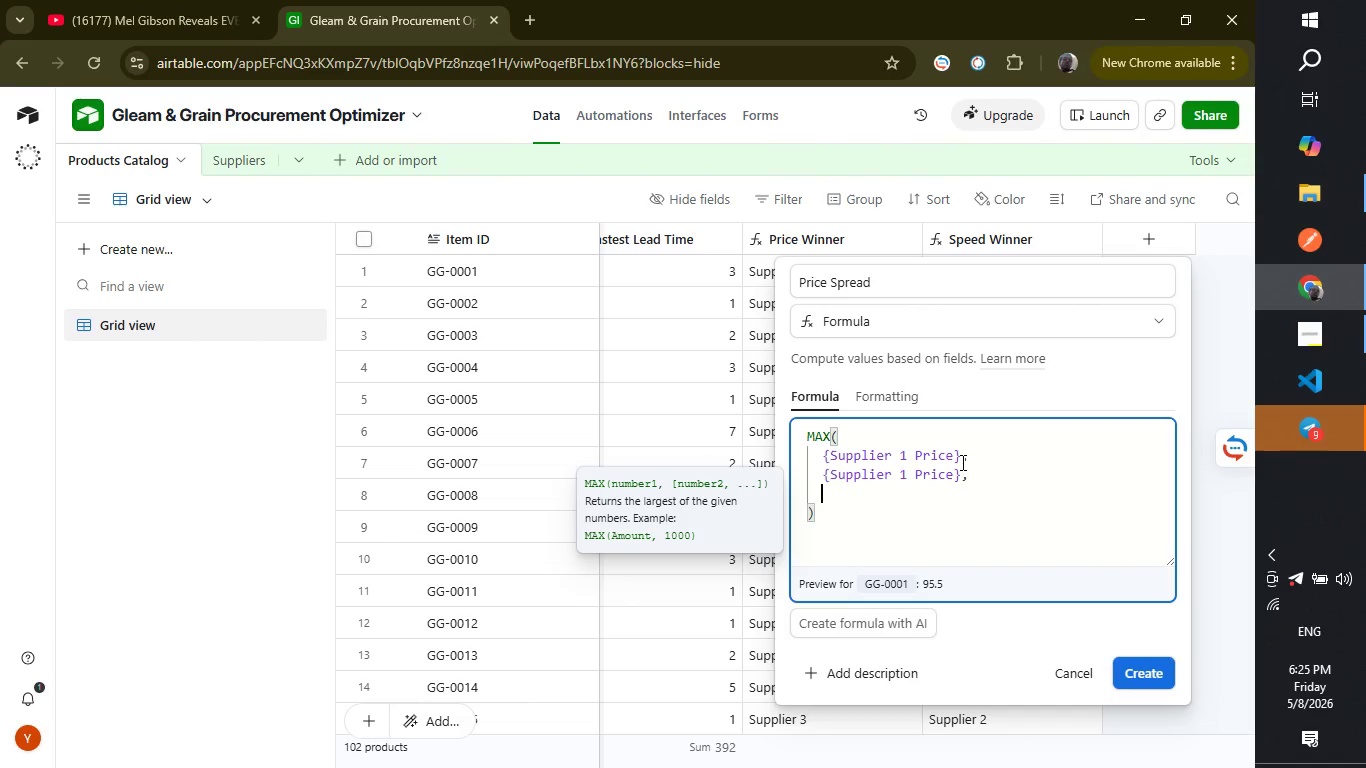 
key(Control+ControlLeft)
 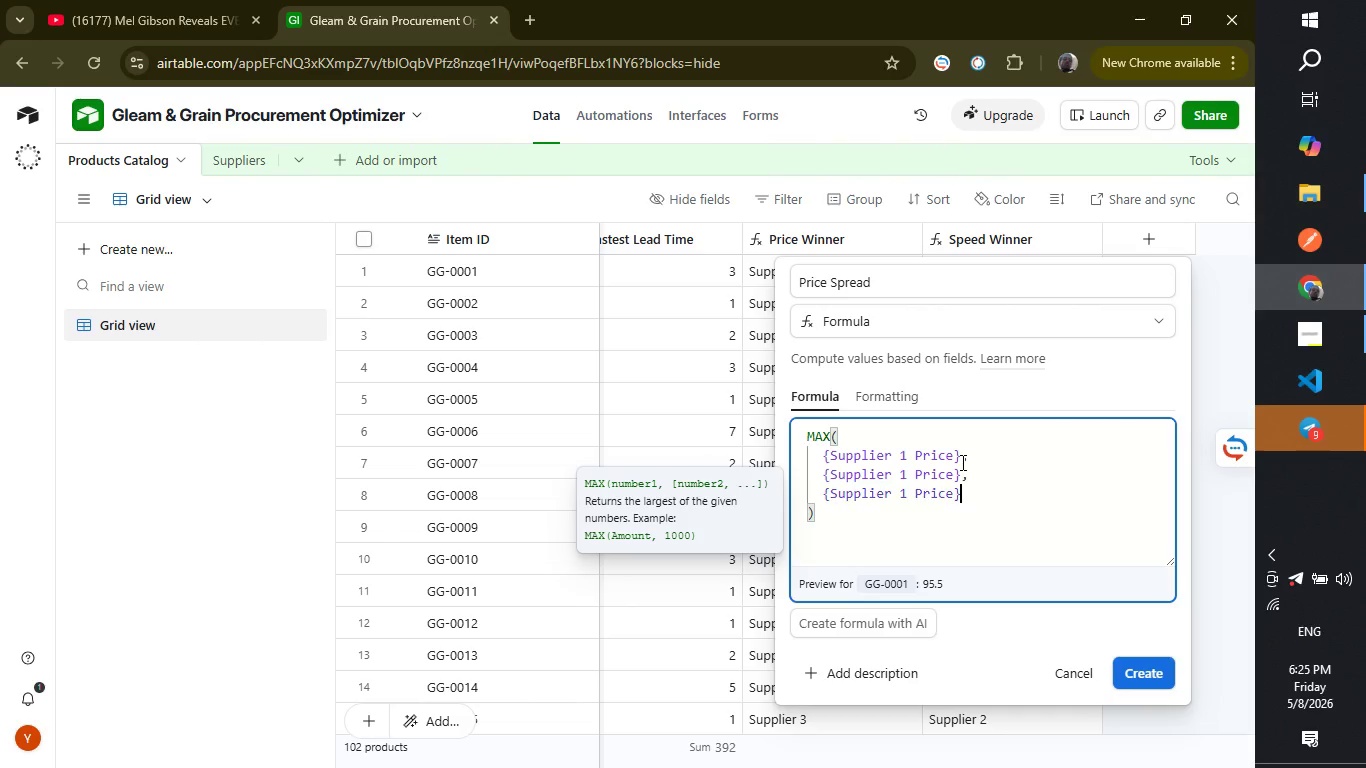 
key(Control+V)
 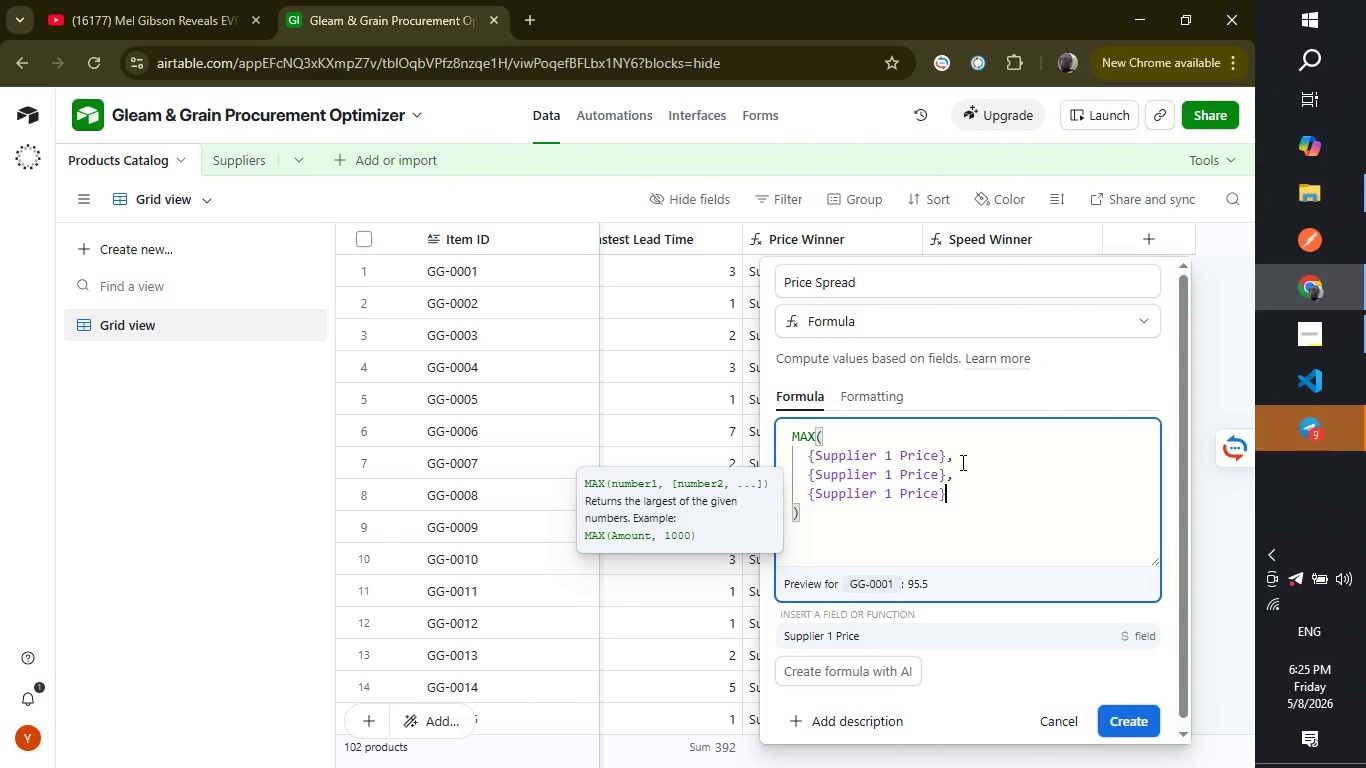 
wait(9.06)
 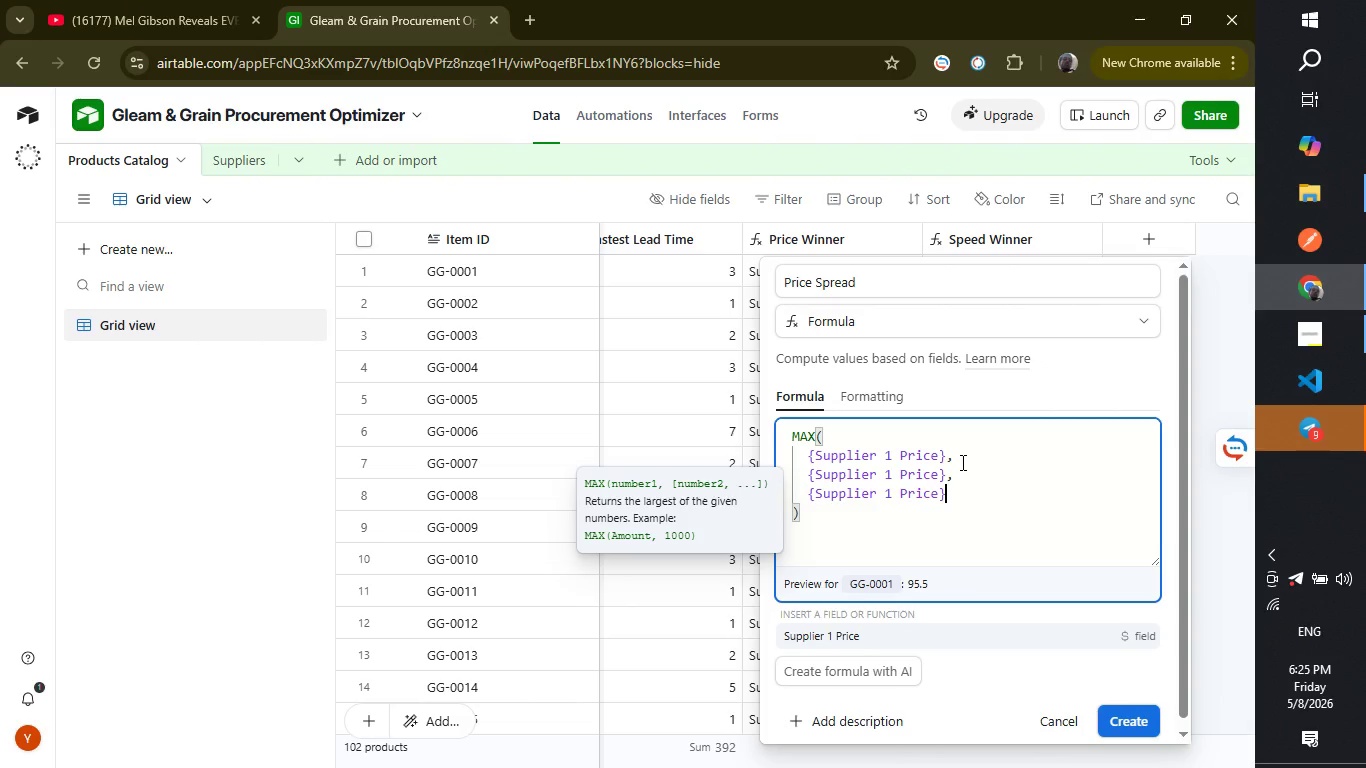 
left_click([895, 477])
 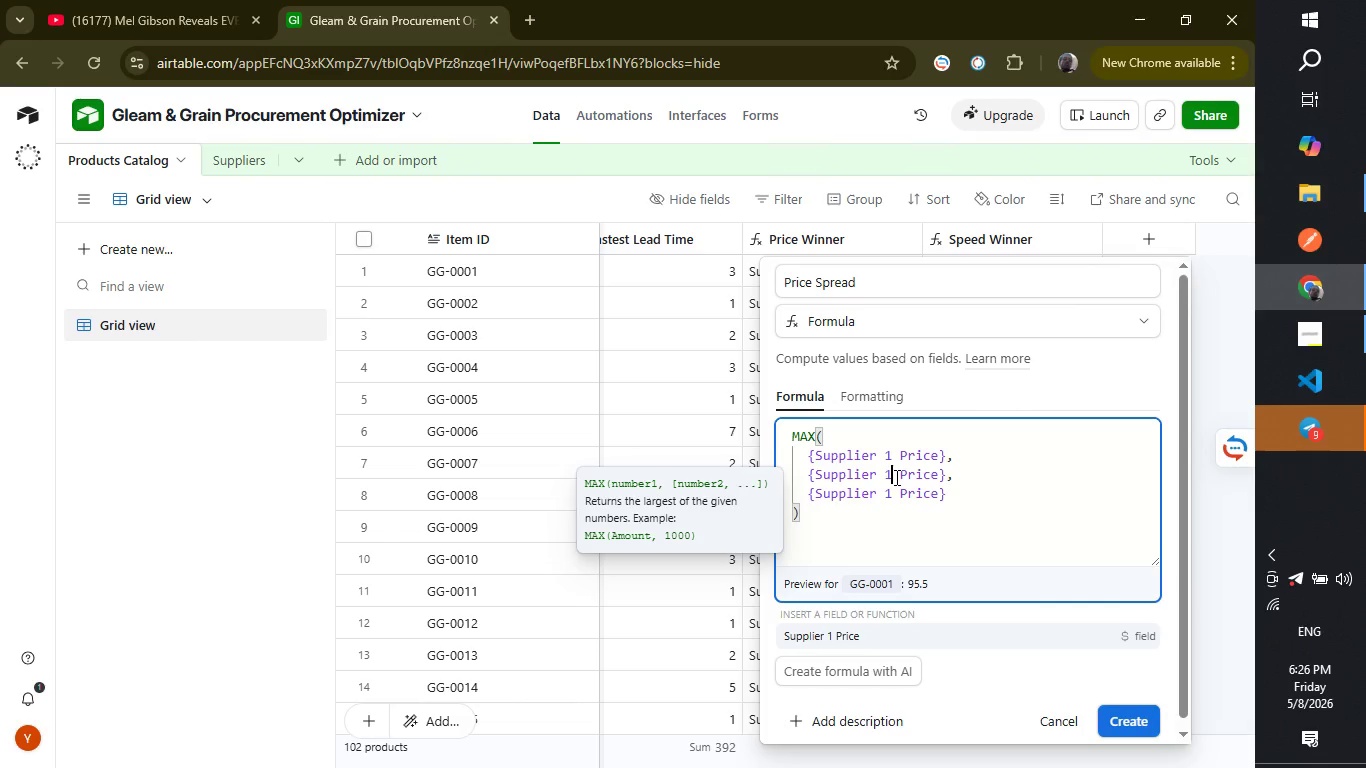 
key(Backspace)
 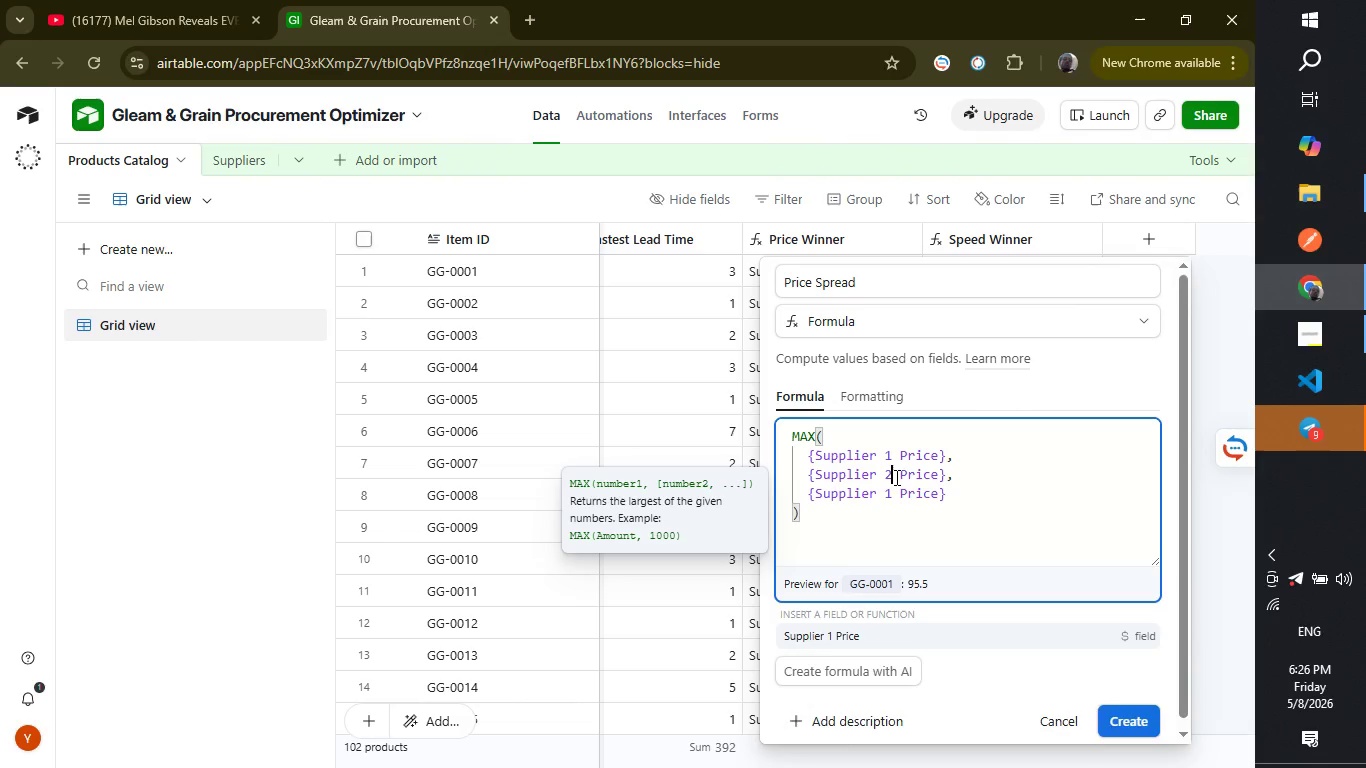 
key(2)
 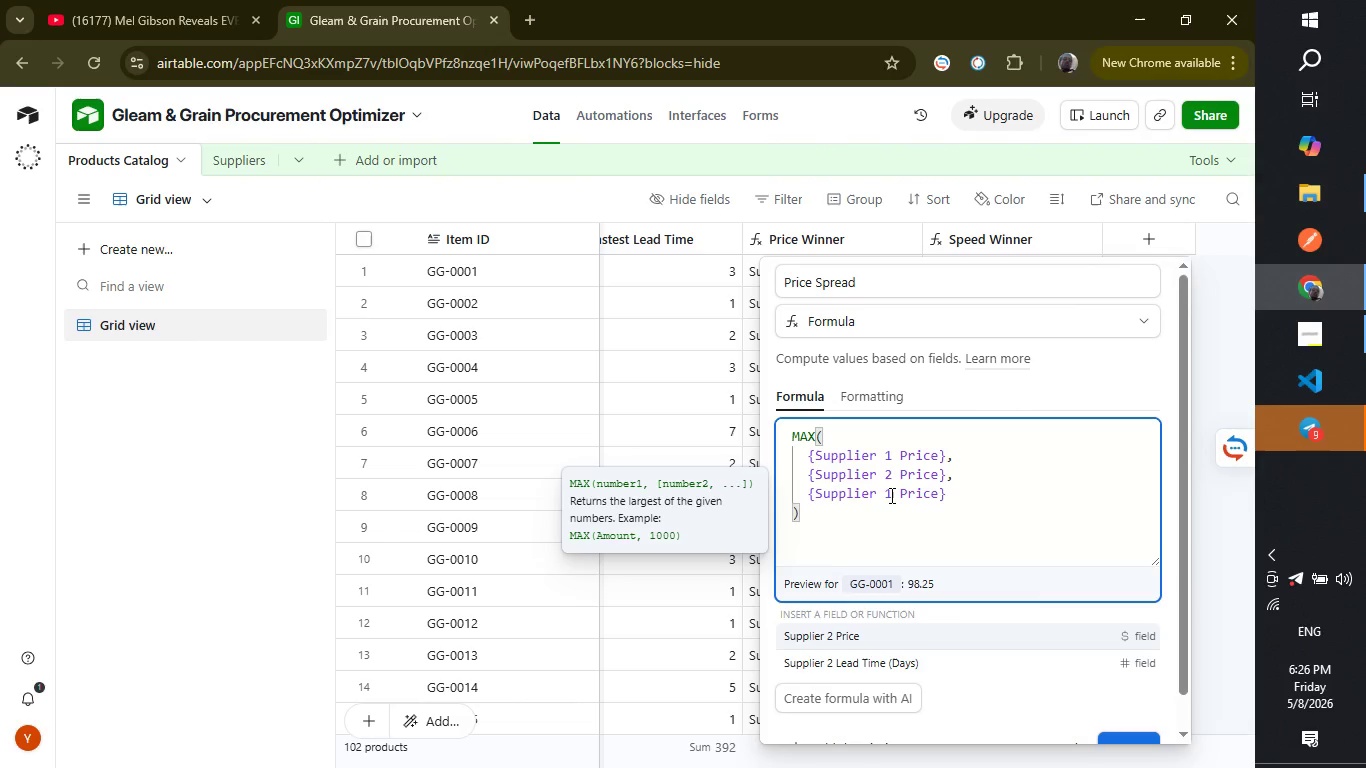 
left_click([890, 495])
 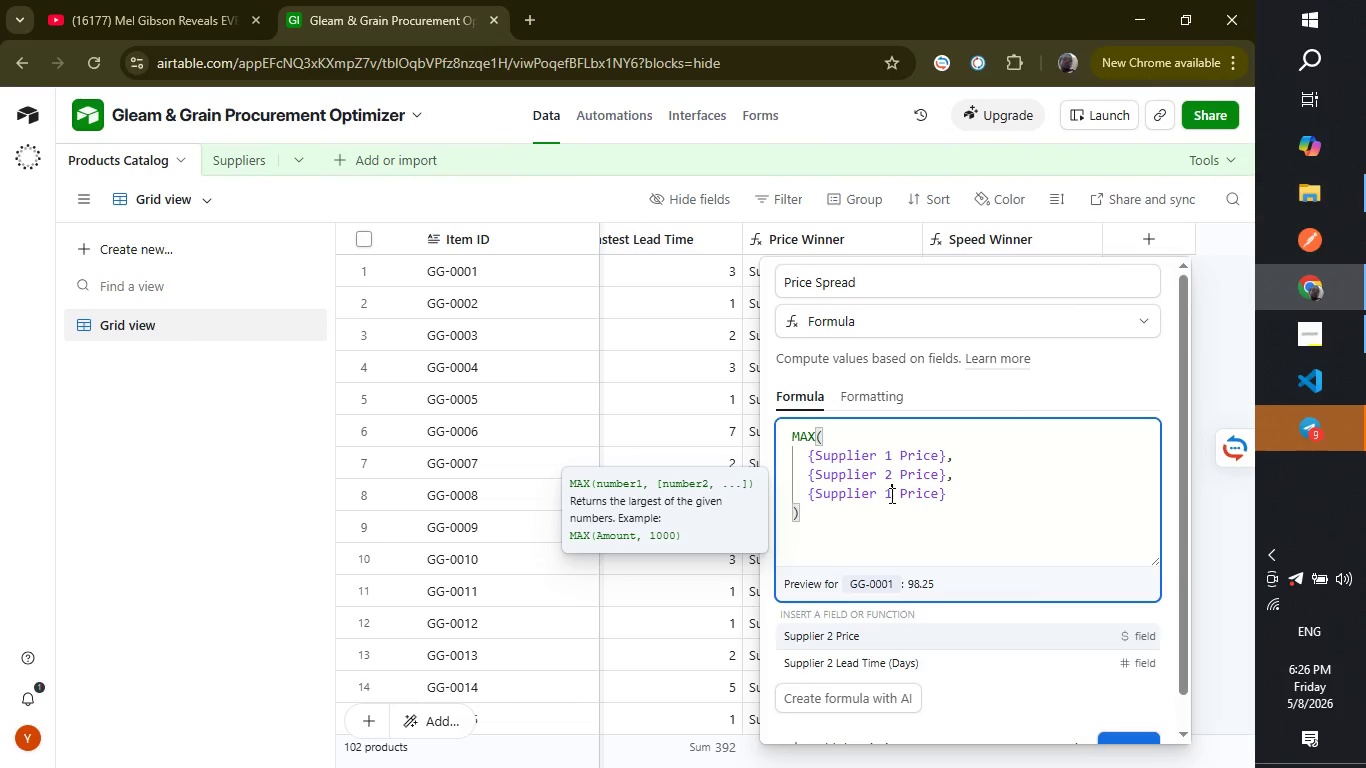 
key(Backspace)
 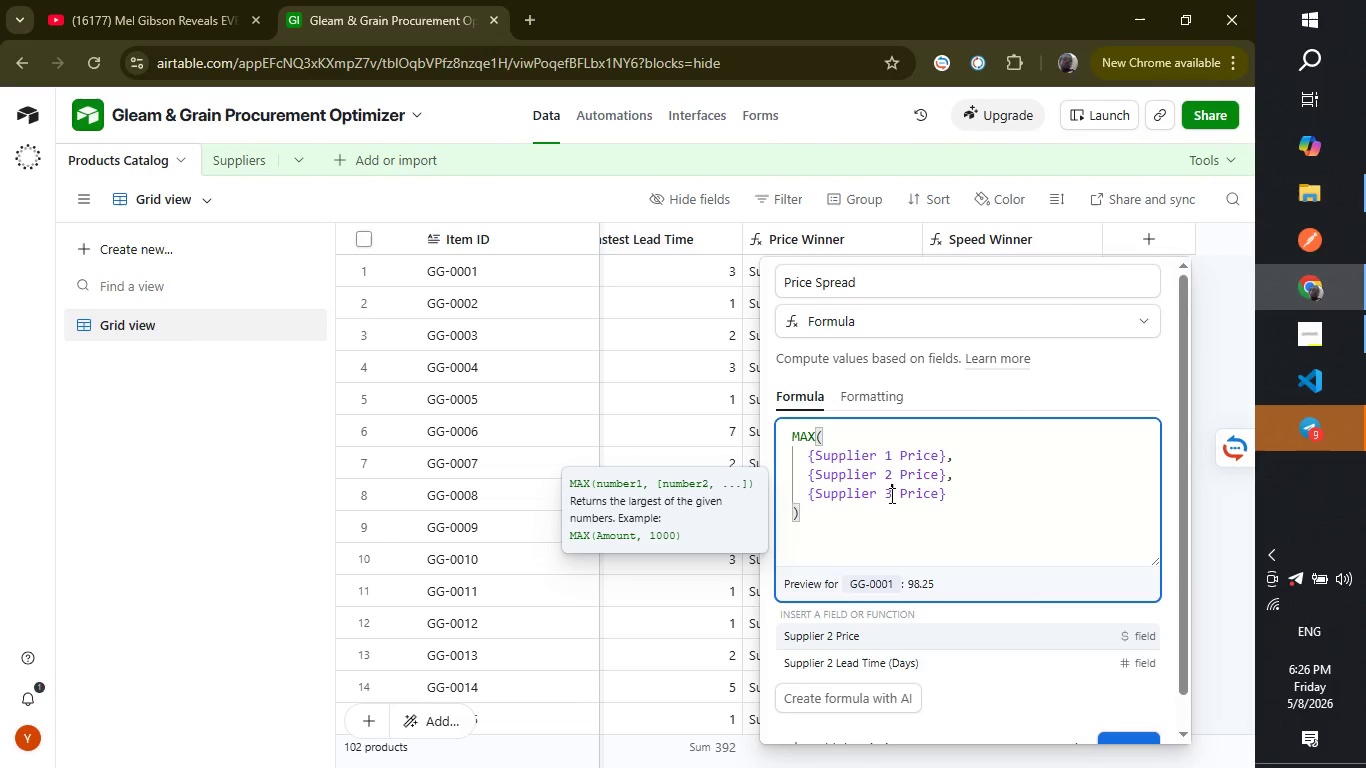 
key(3)
 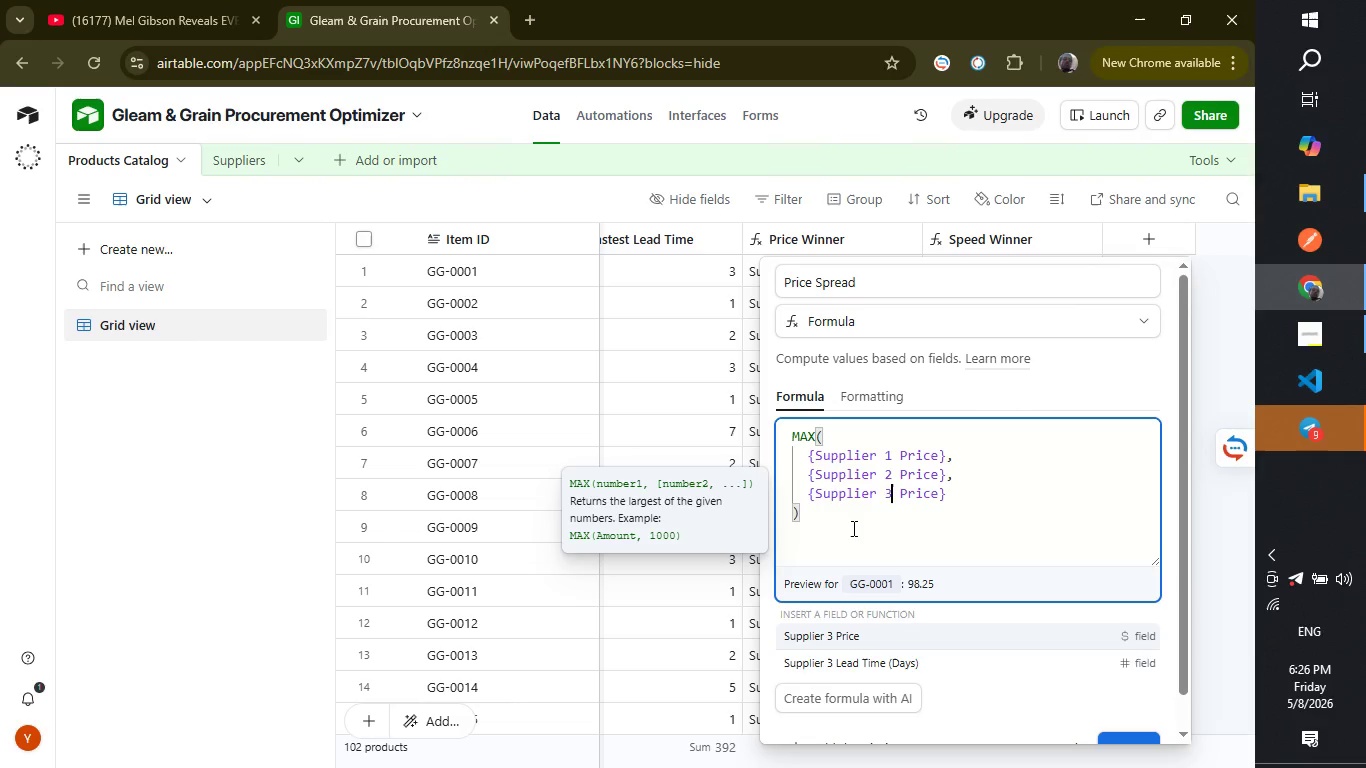 
wait(11.34)
 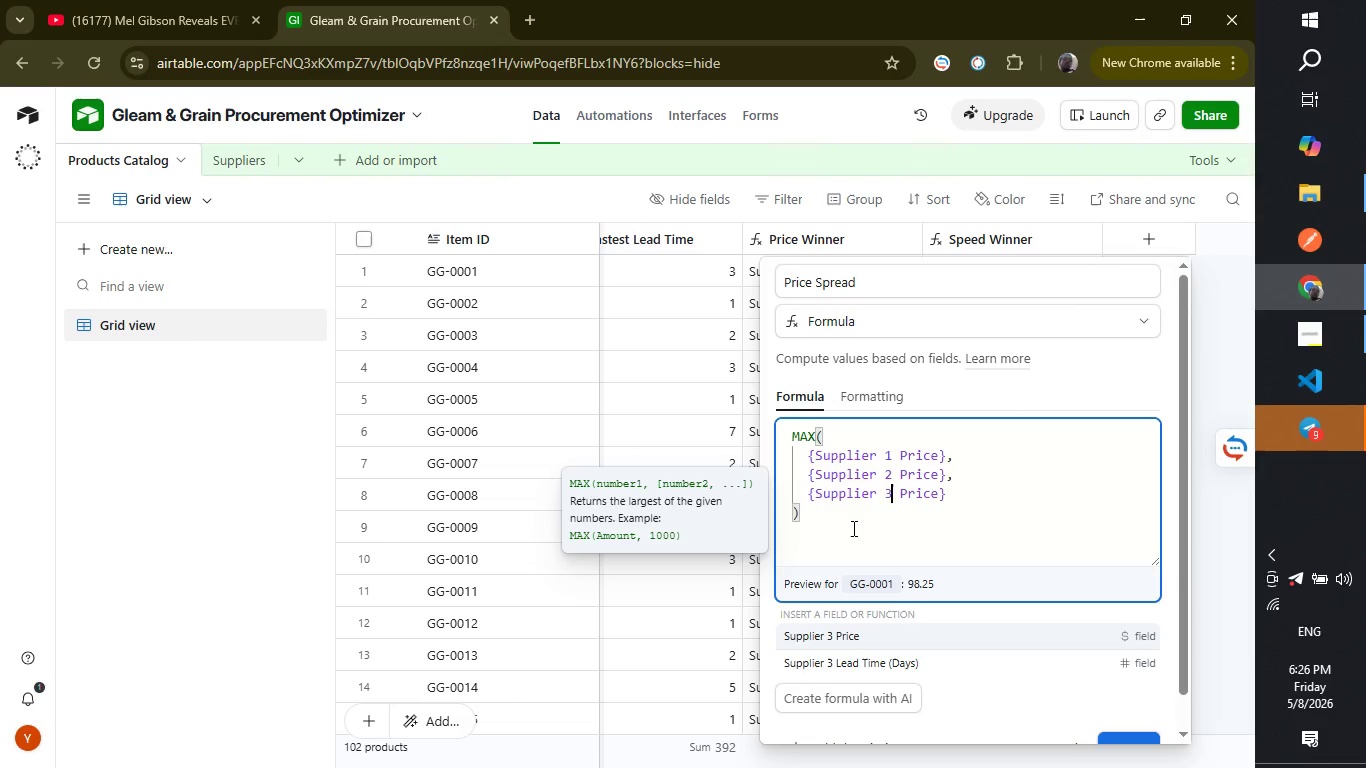 
left_click([837, 516])
 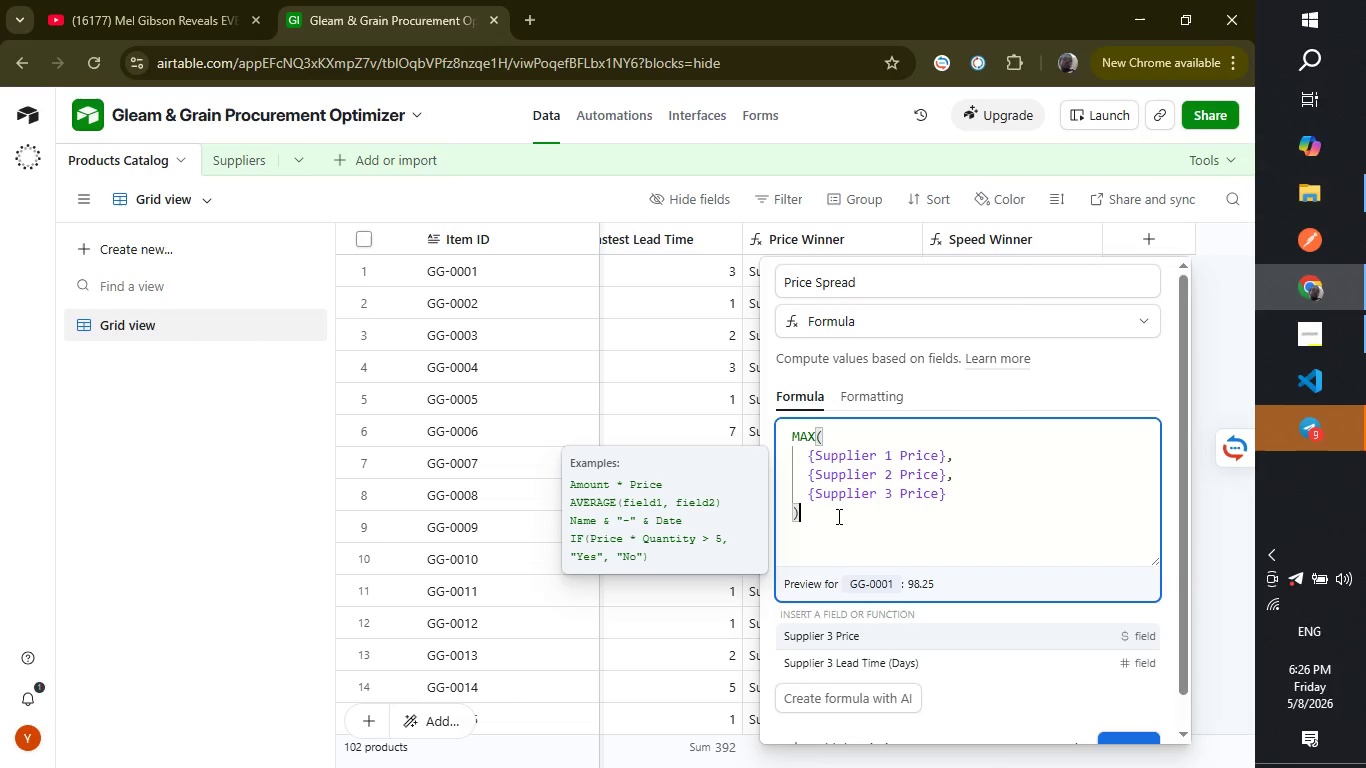 
key(Space)
 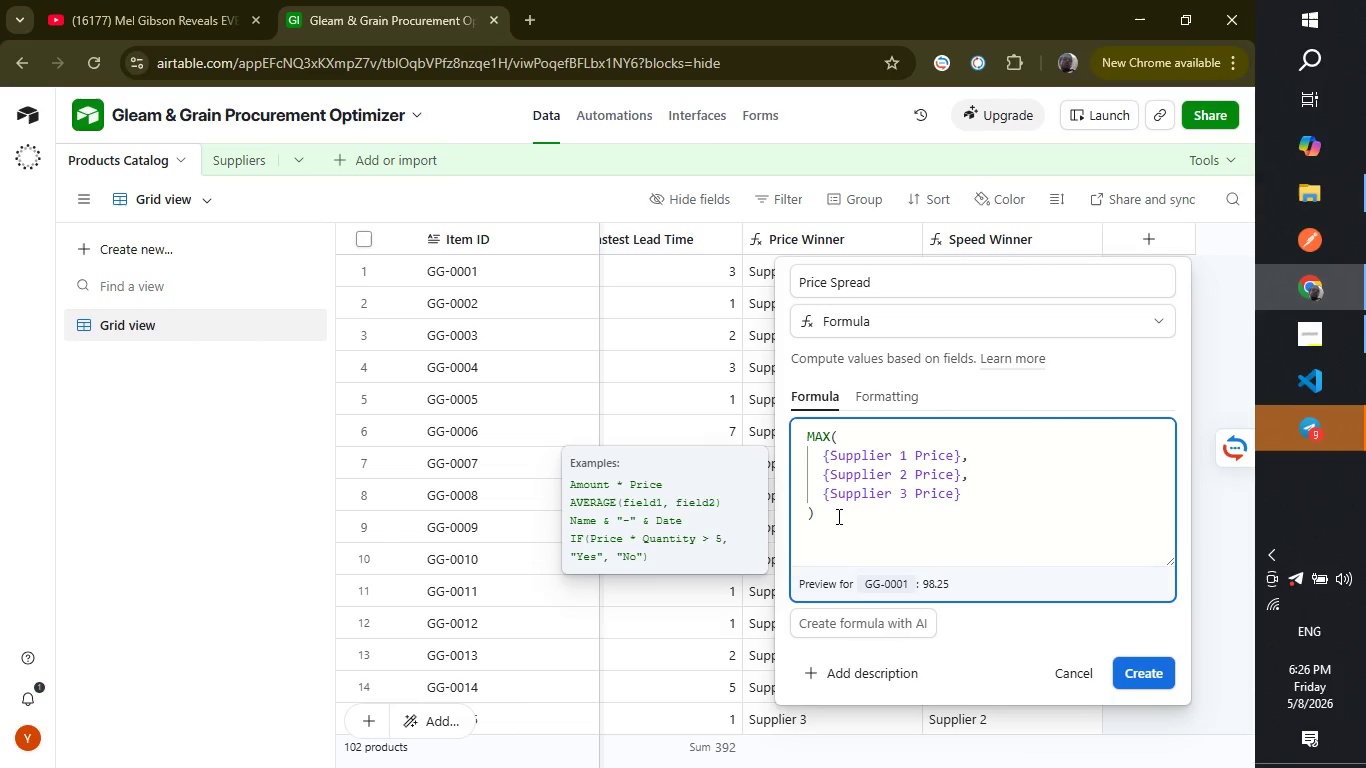 
key(Minus)
 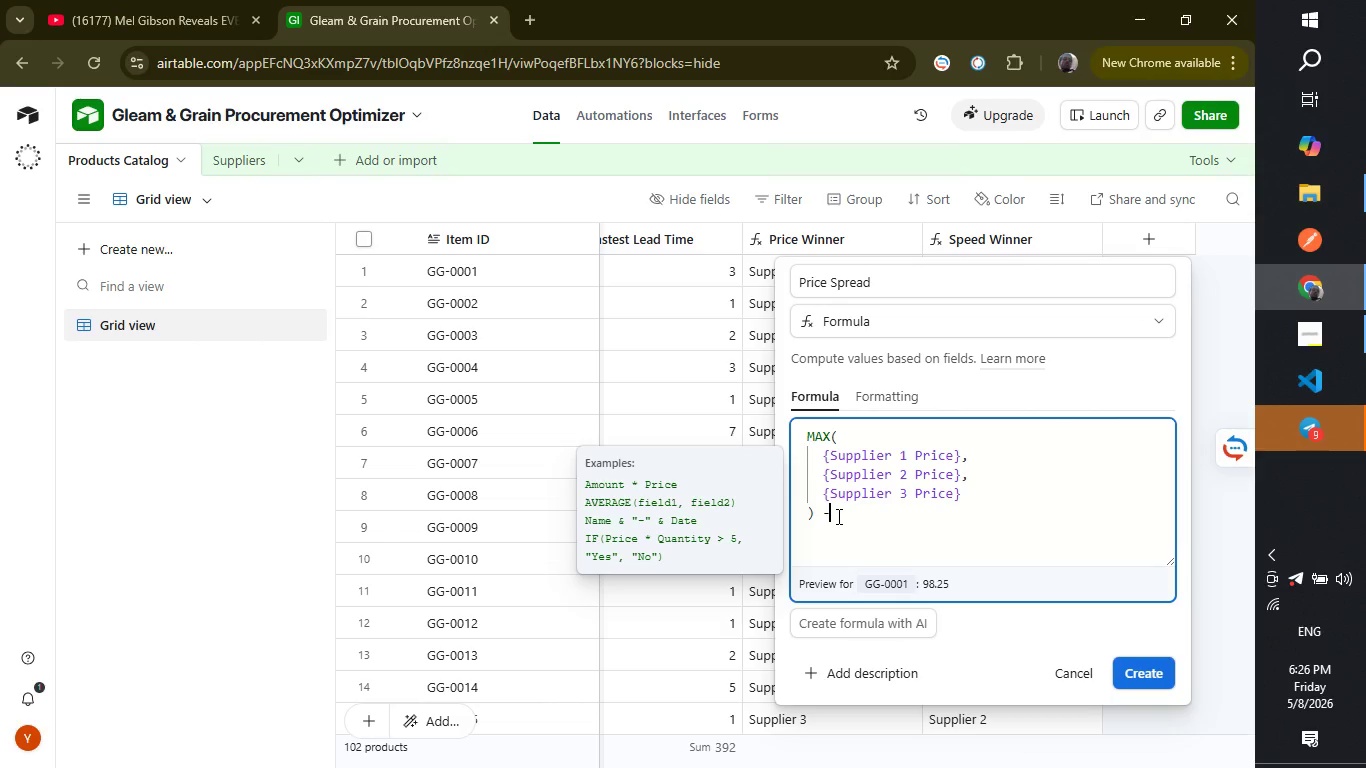 
key(Space)
 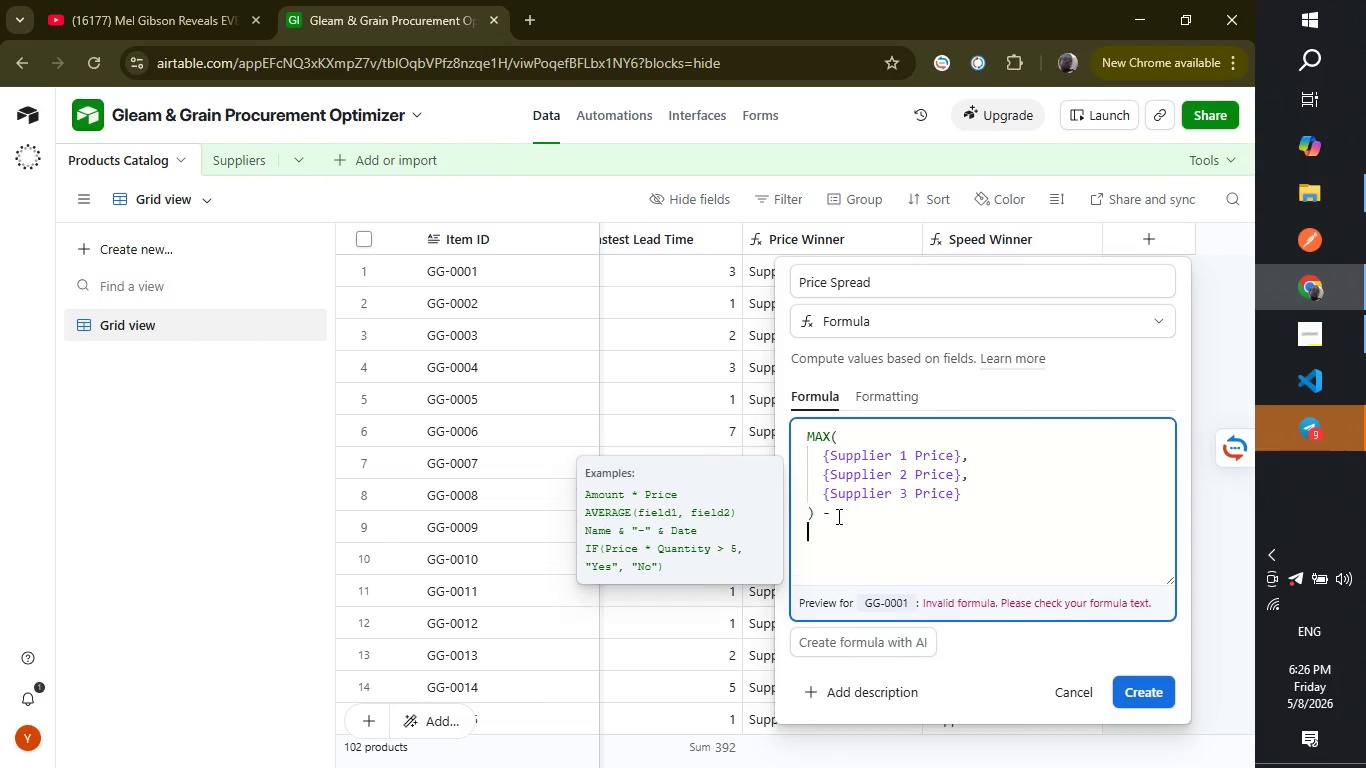 
key(Enter)
 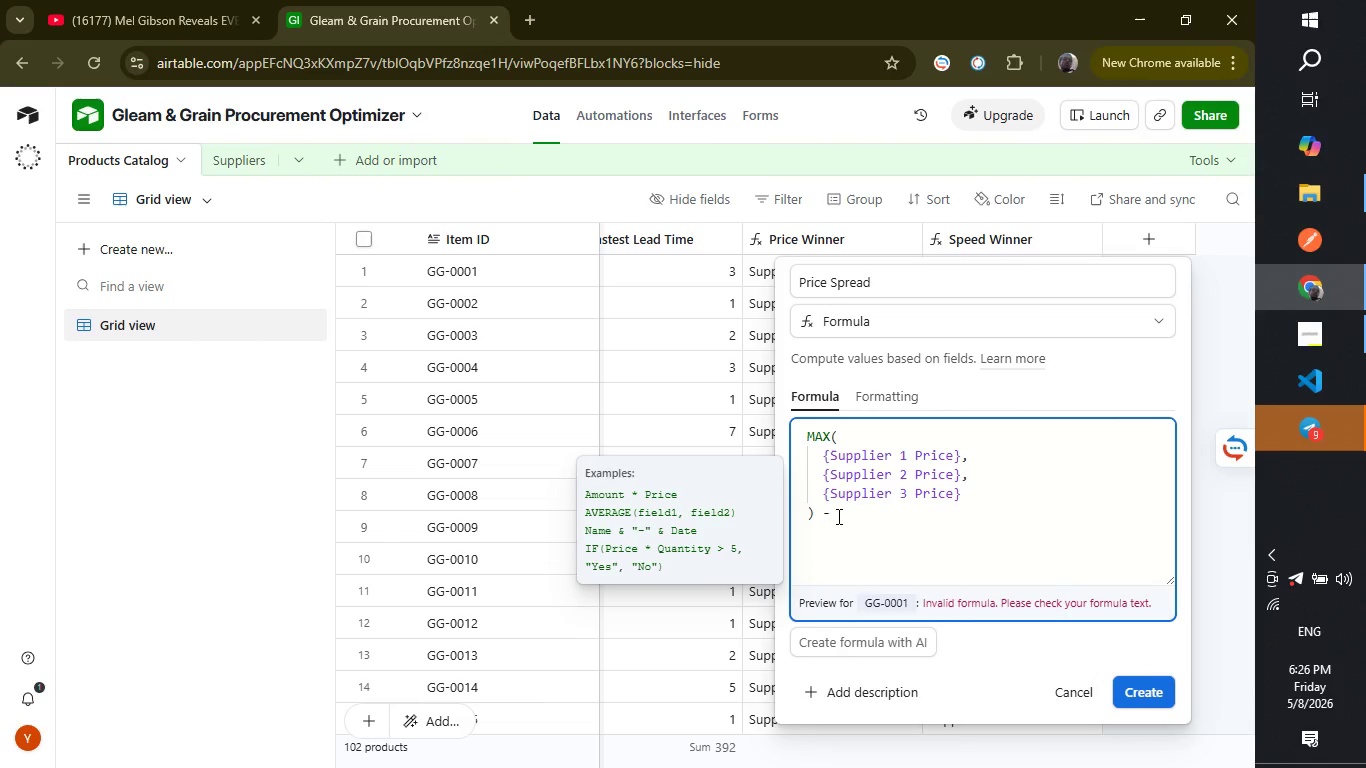 
key(Enter)
 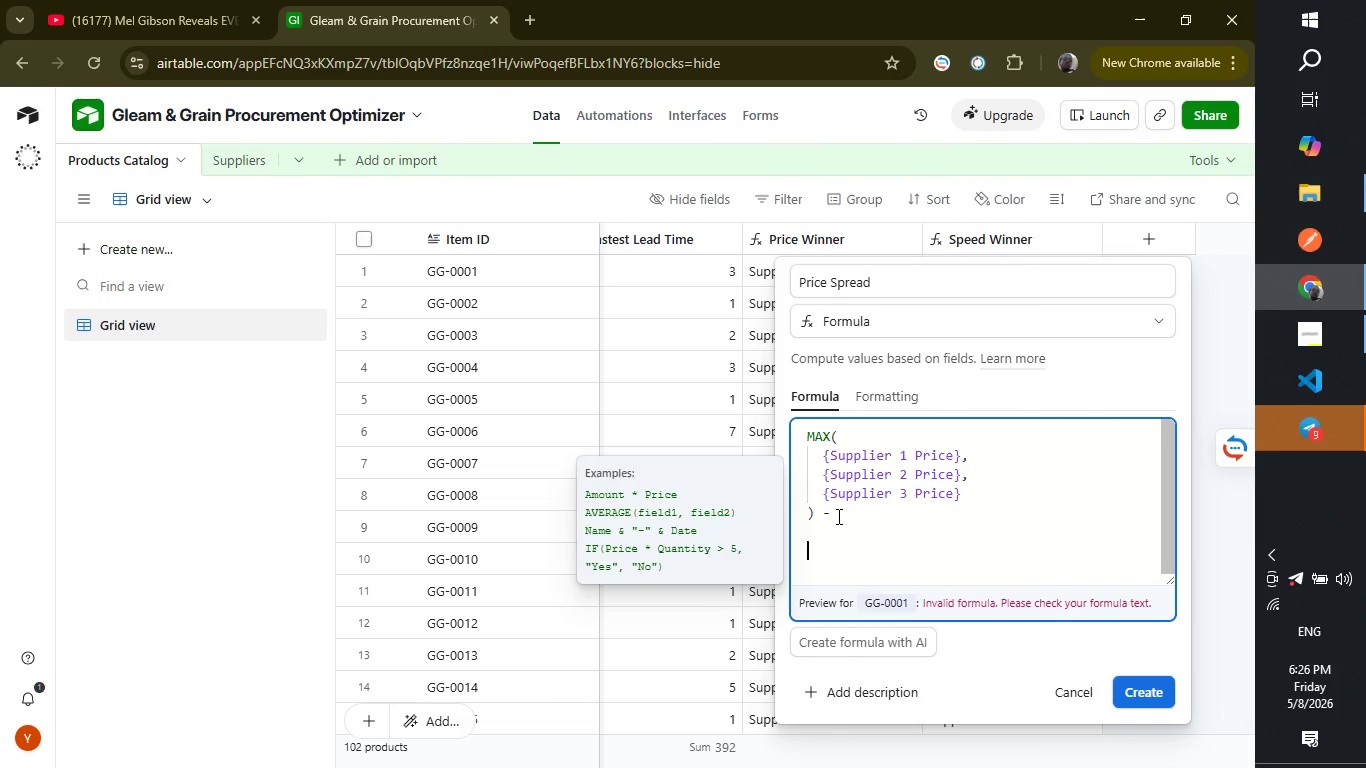 
type(MIN()
 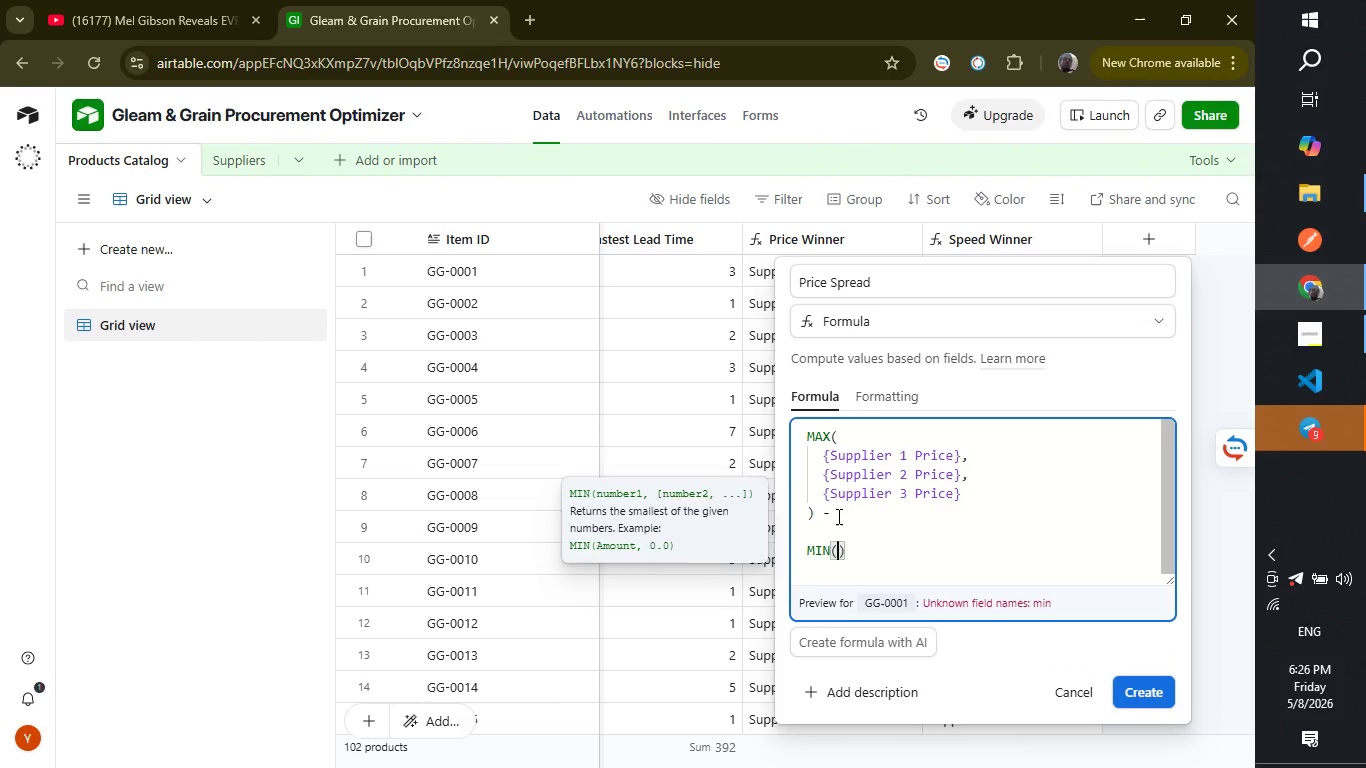 
key(Enter)
 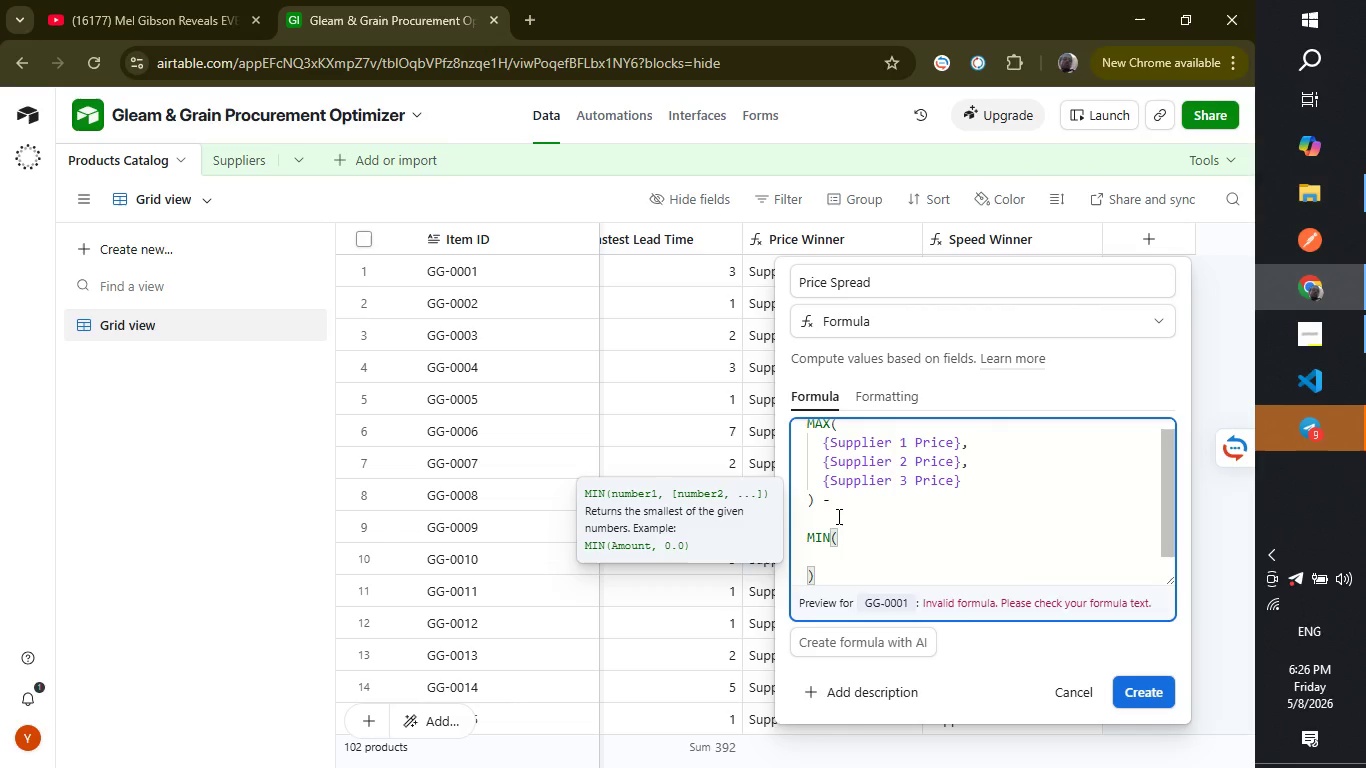 
key(Control+V)
 